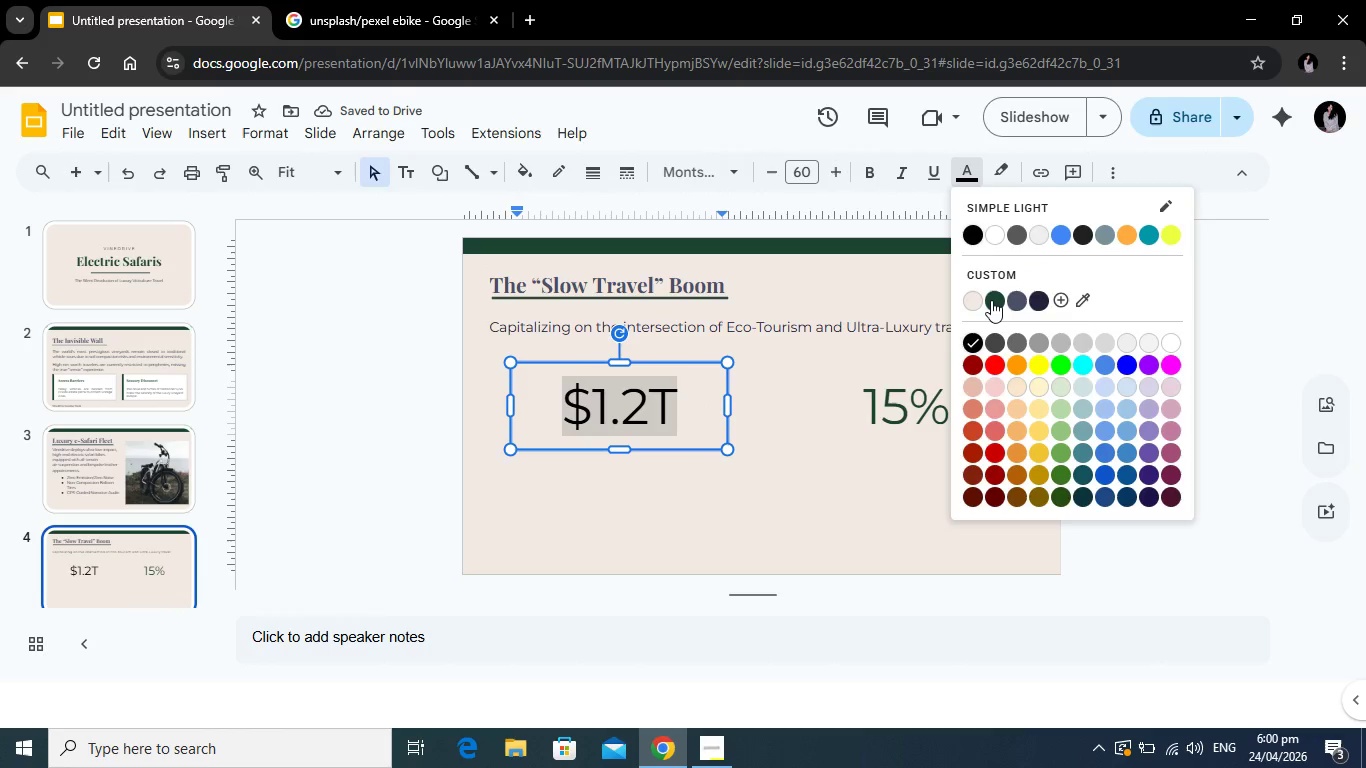 
left_click([991, 300])
 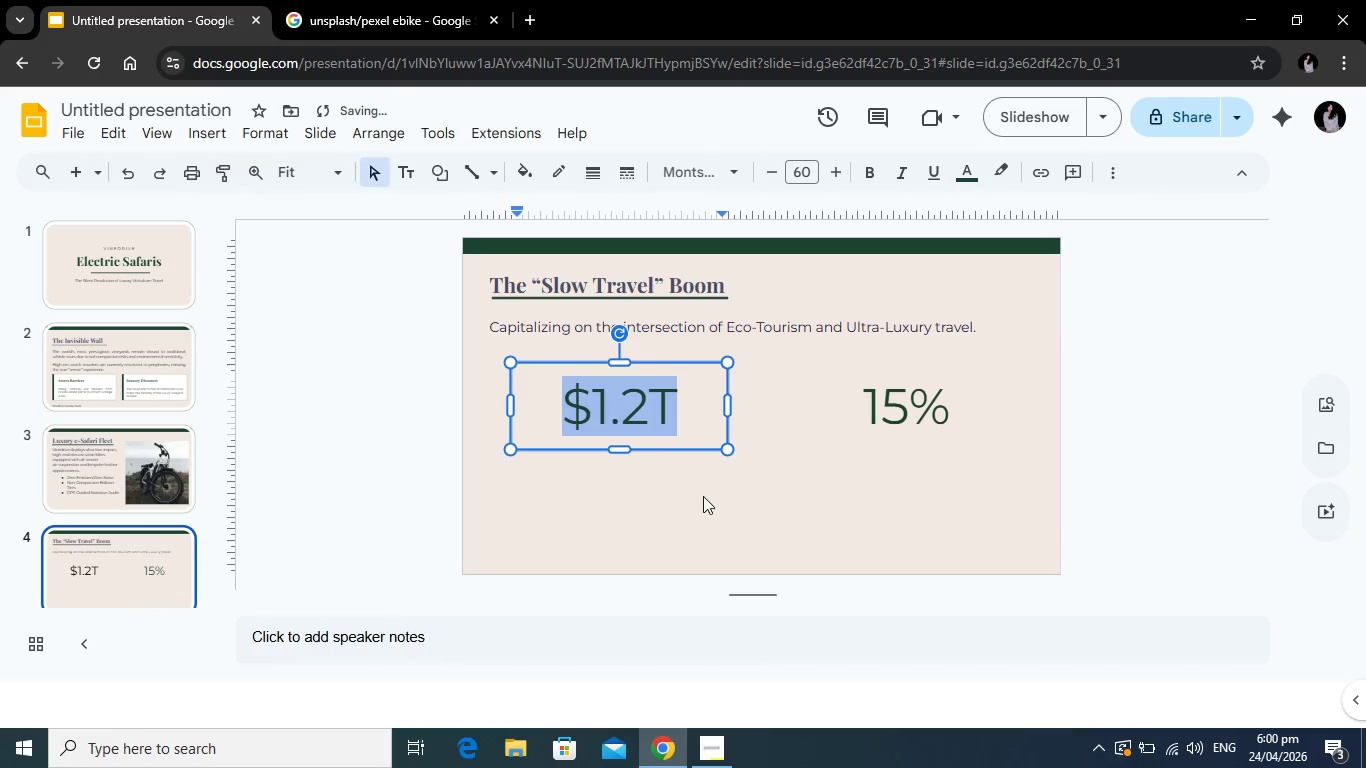 
left_click([703, 496])
 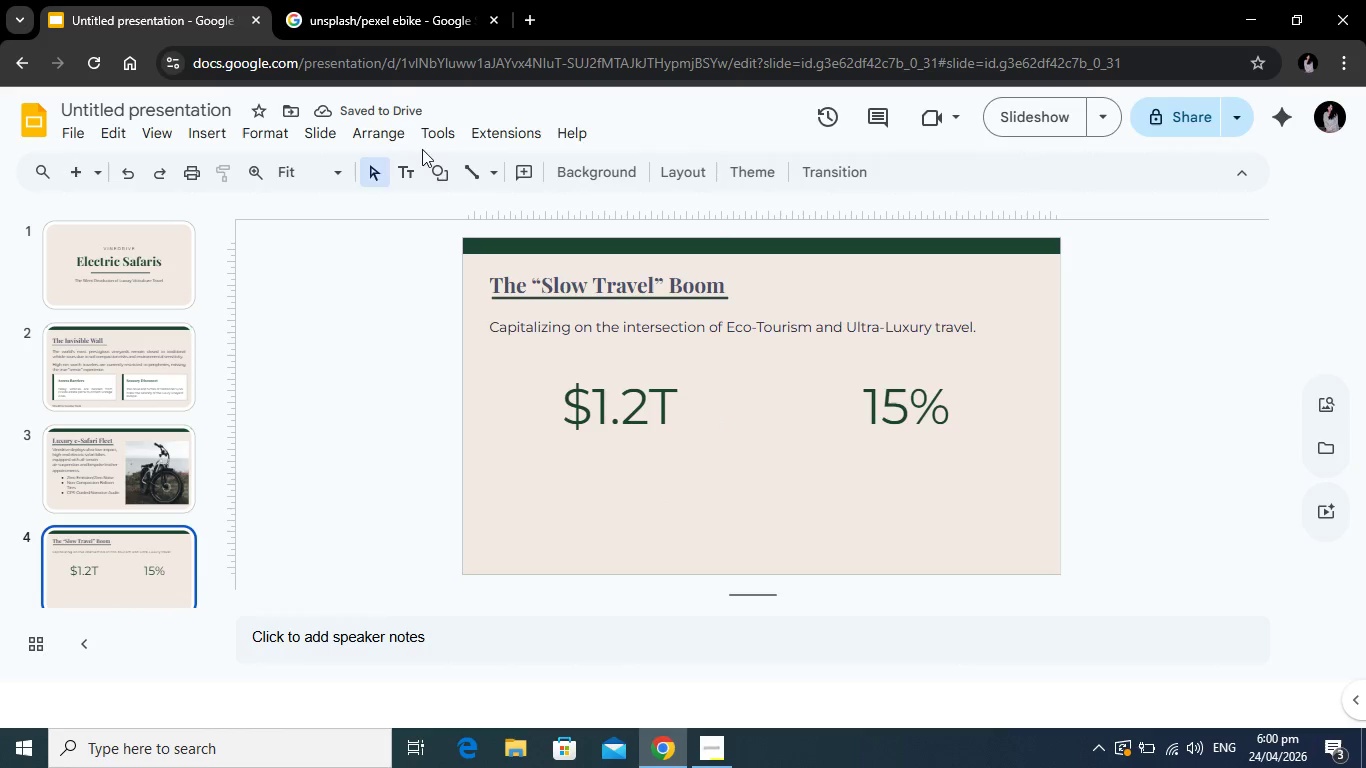 
left_click([405, 178])
 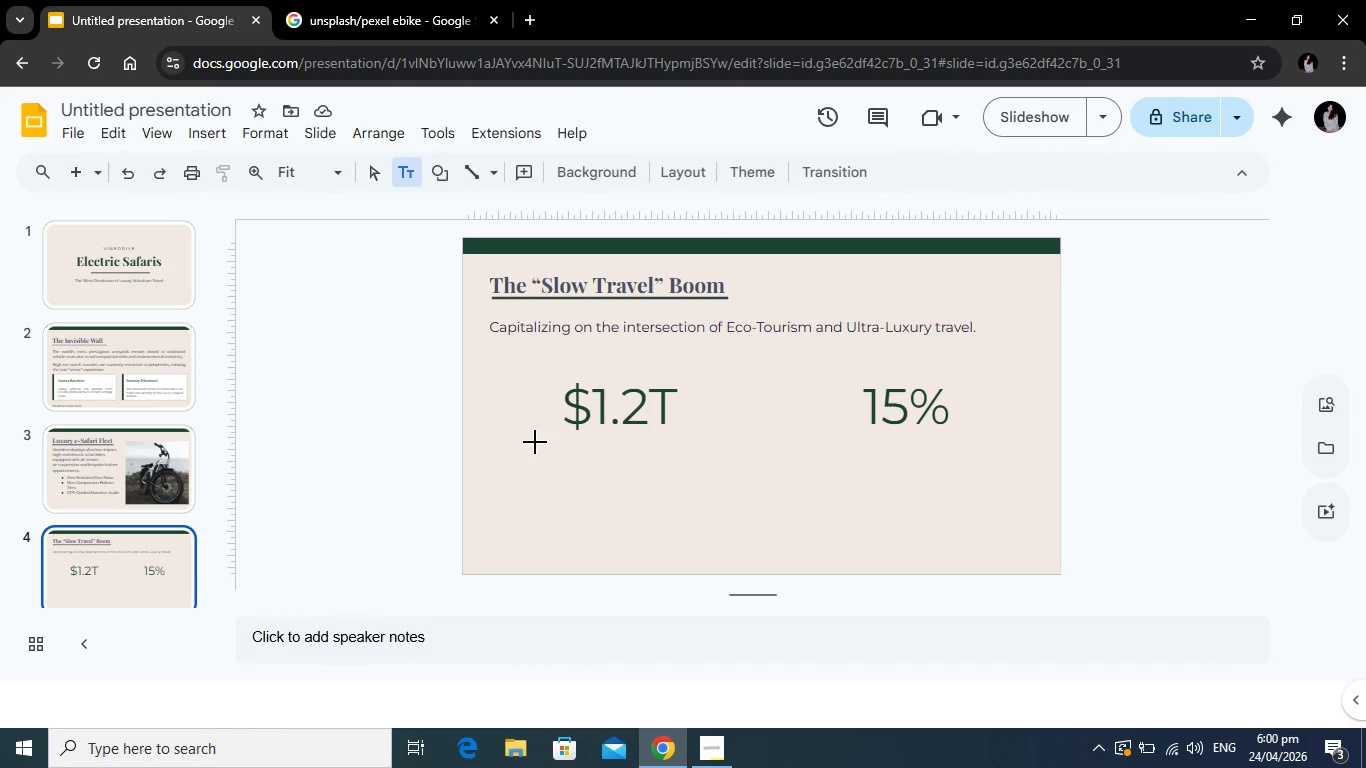 
left_click_drag(start_coordinate=[535, 442], to_coordinate=[726, 461])
 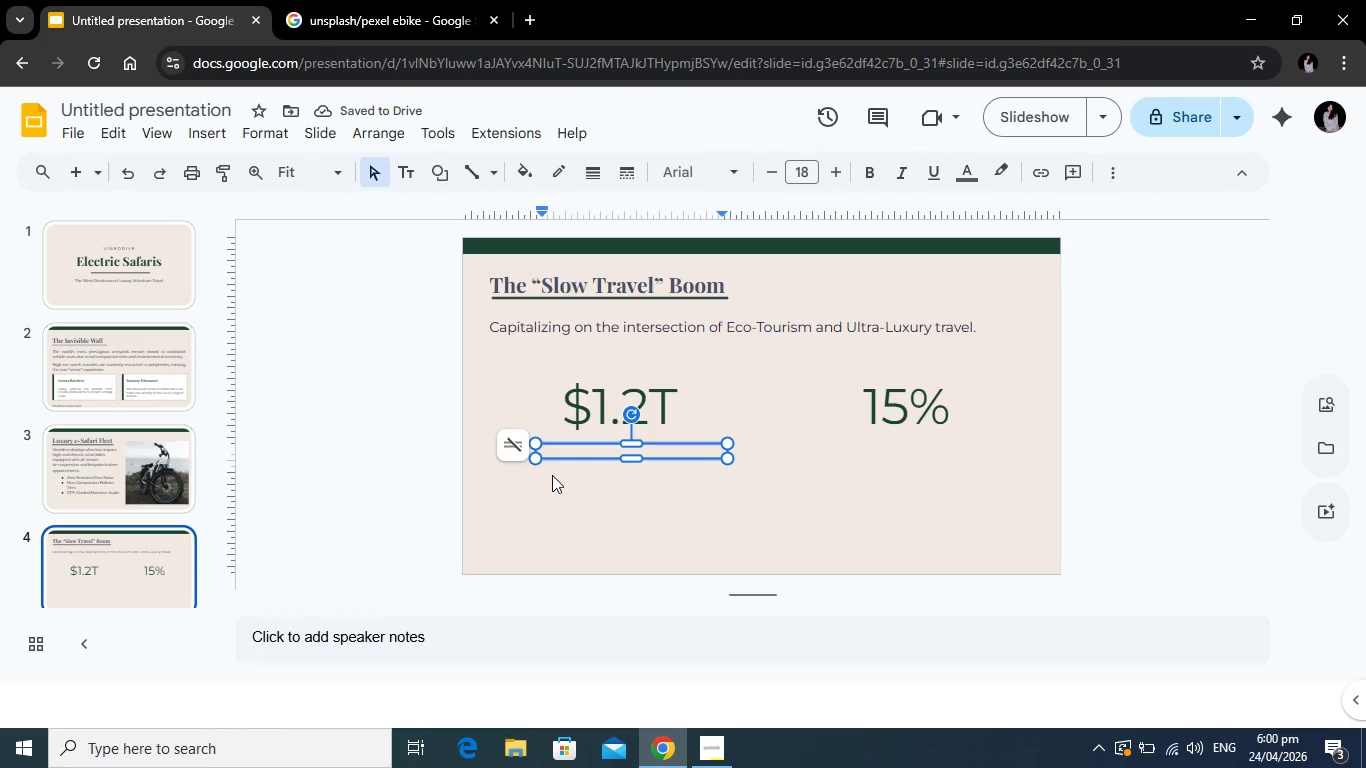 
wait(5.77)
 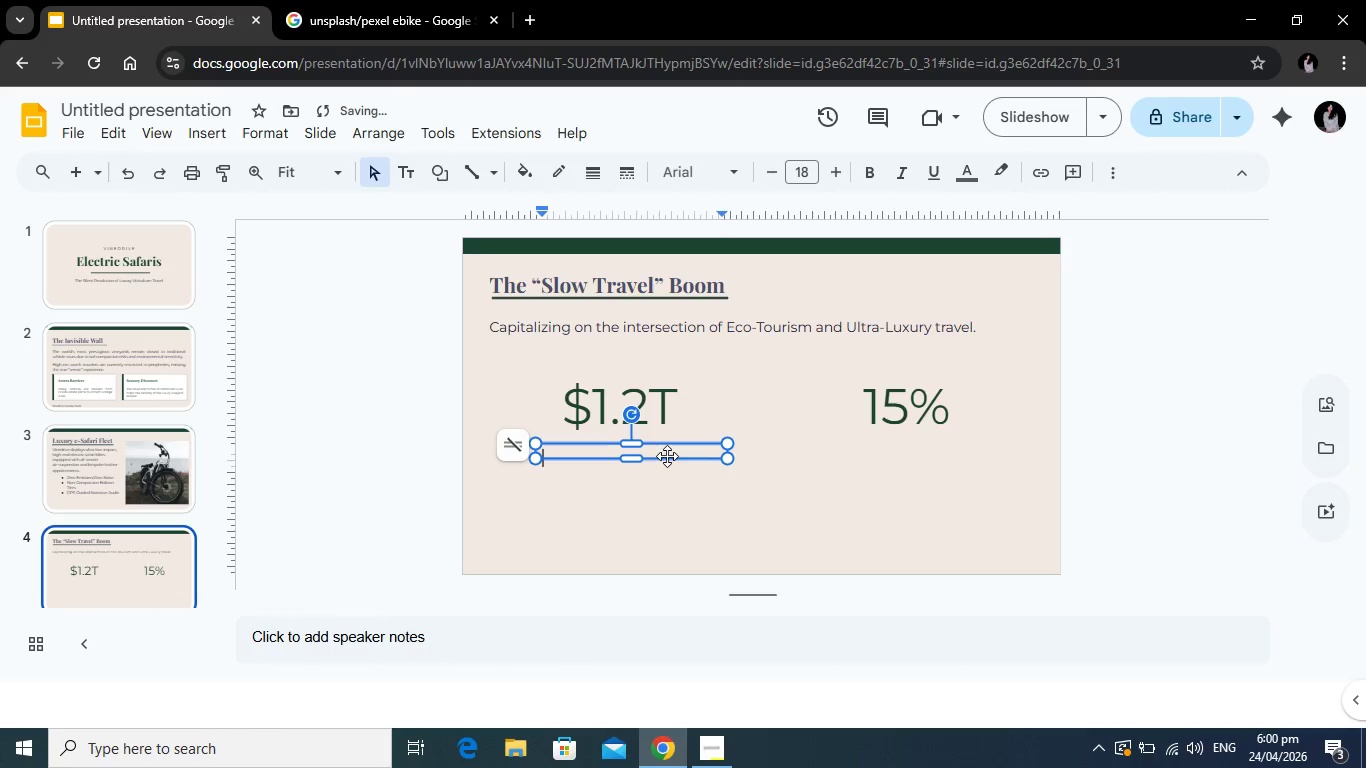 
type(Global Luxury Travel Market by 2028)
 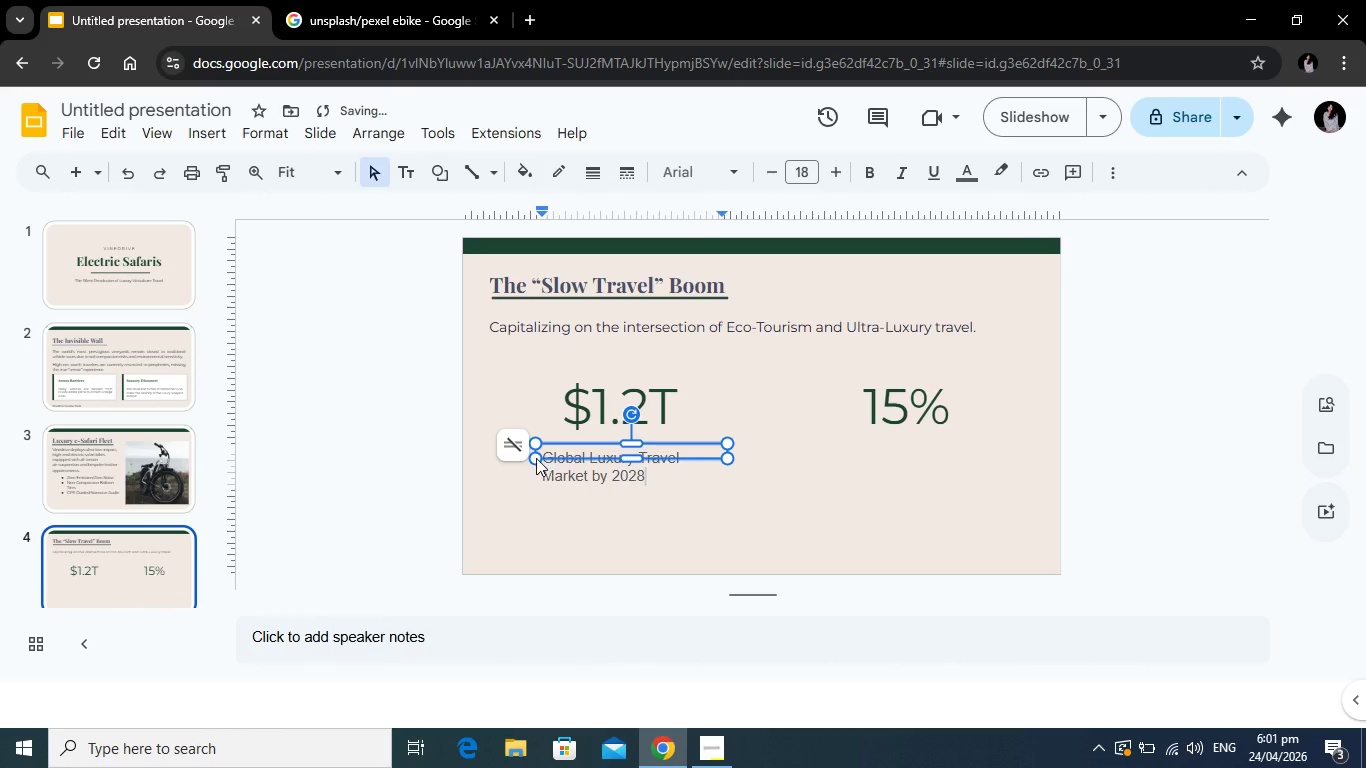 
left_click_drag(start_coordinate=[729, 451], to_coordinate=[774, 447])
 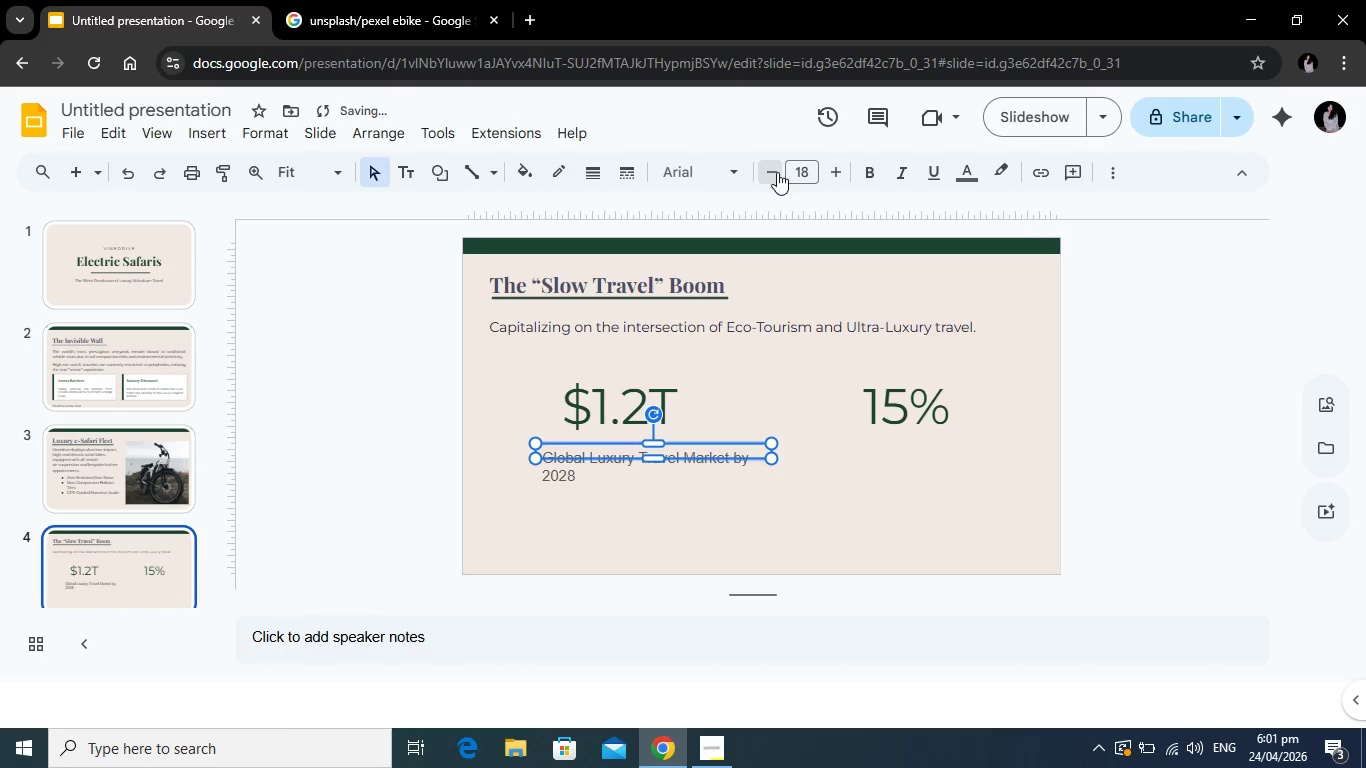 
double_click([777, 172])
 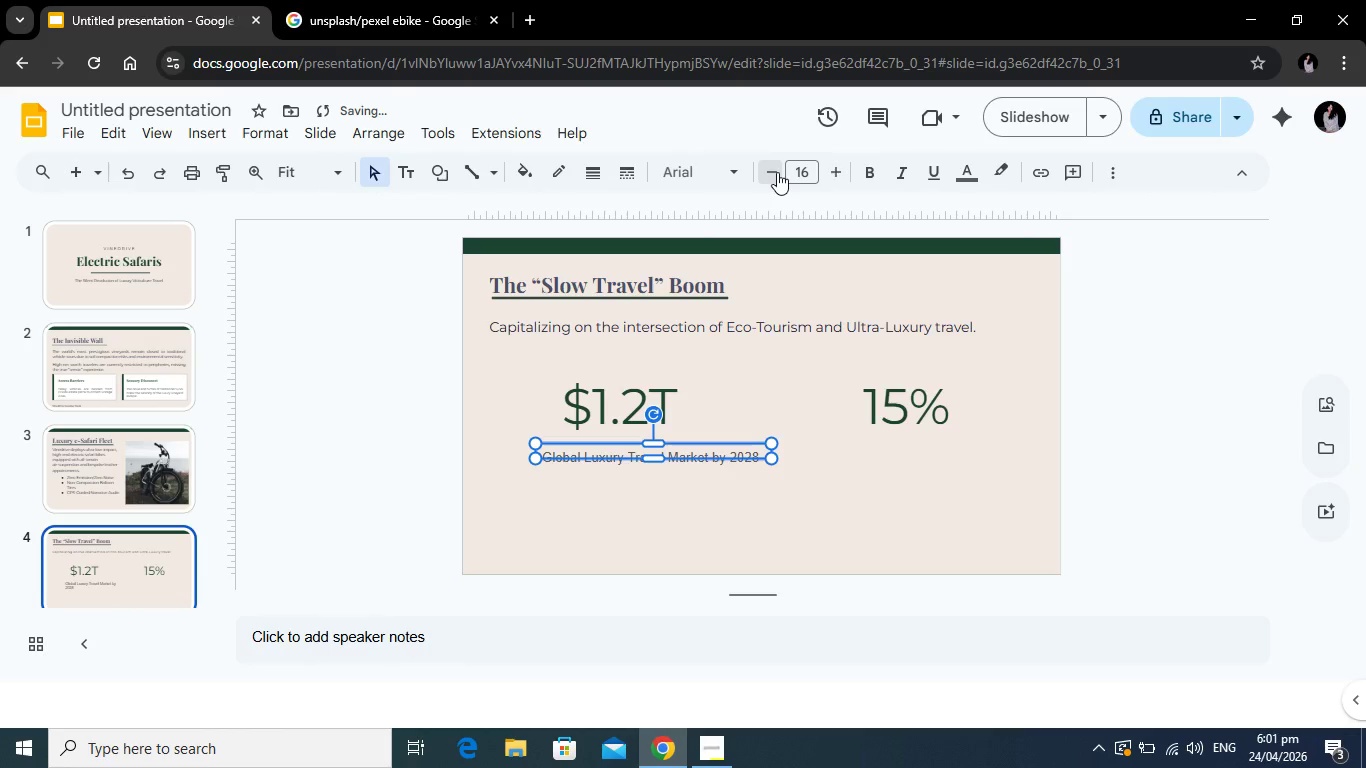 
triple_click([777, 172])
 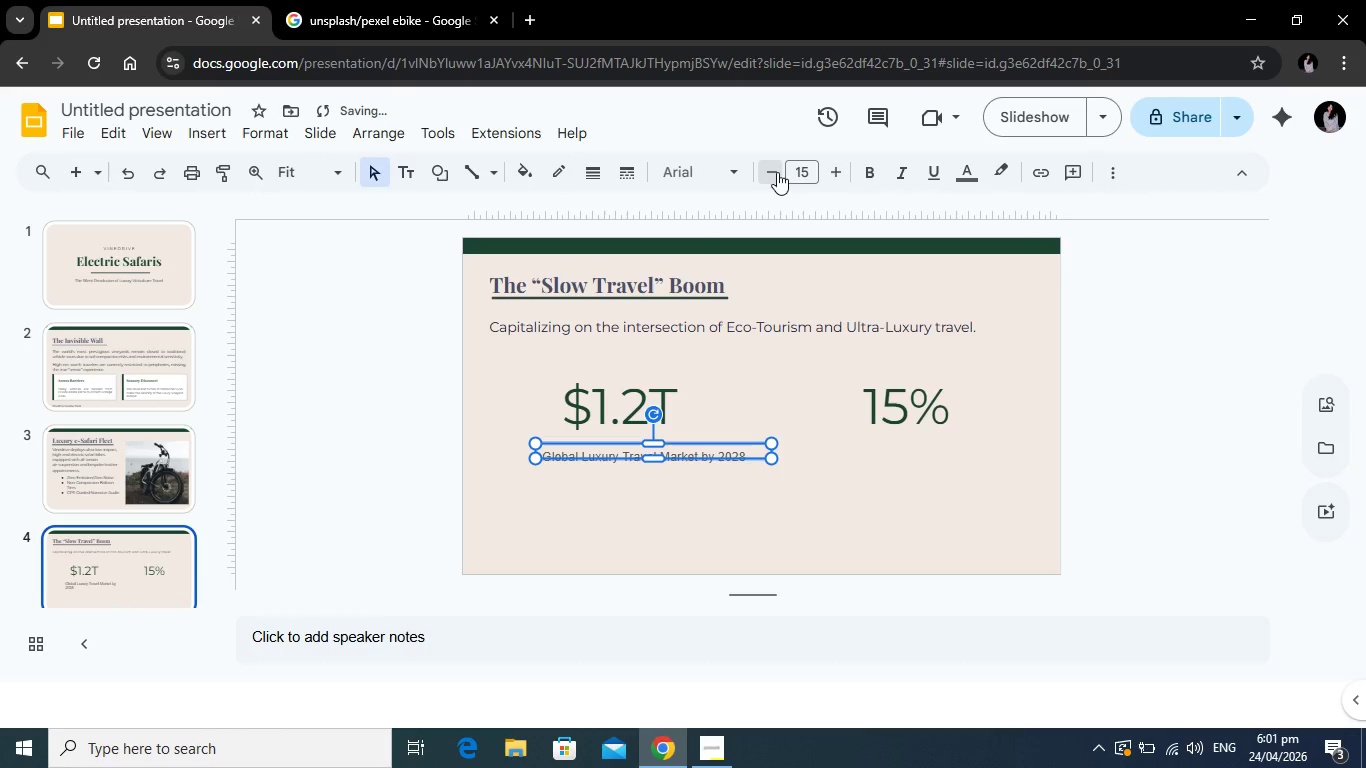 
left_click([777, 172])
 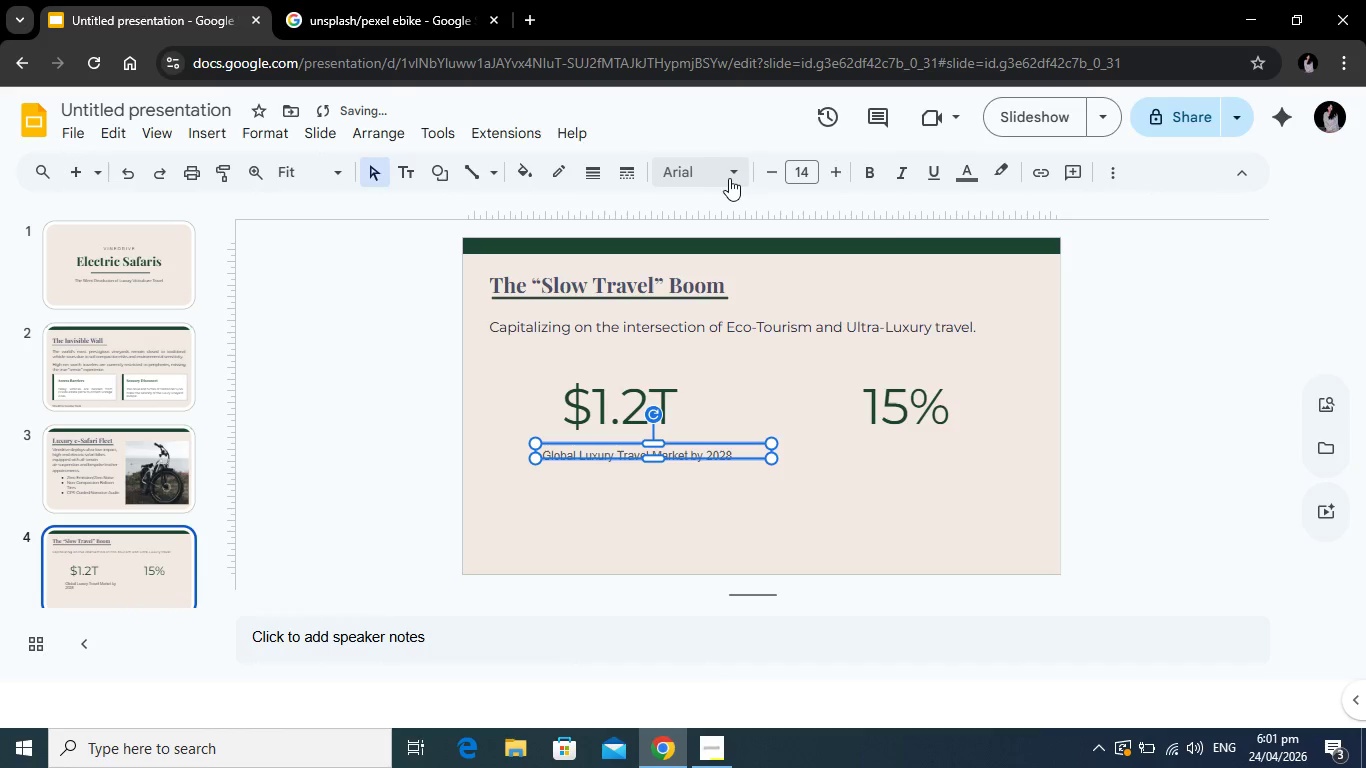 
left_click([729, 178])
 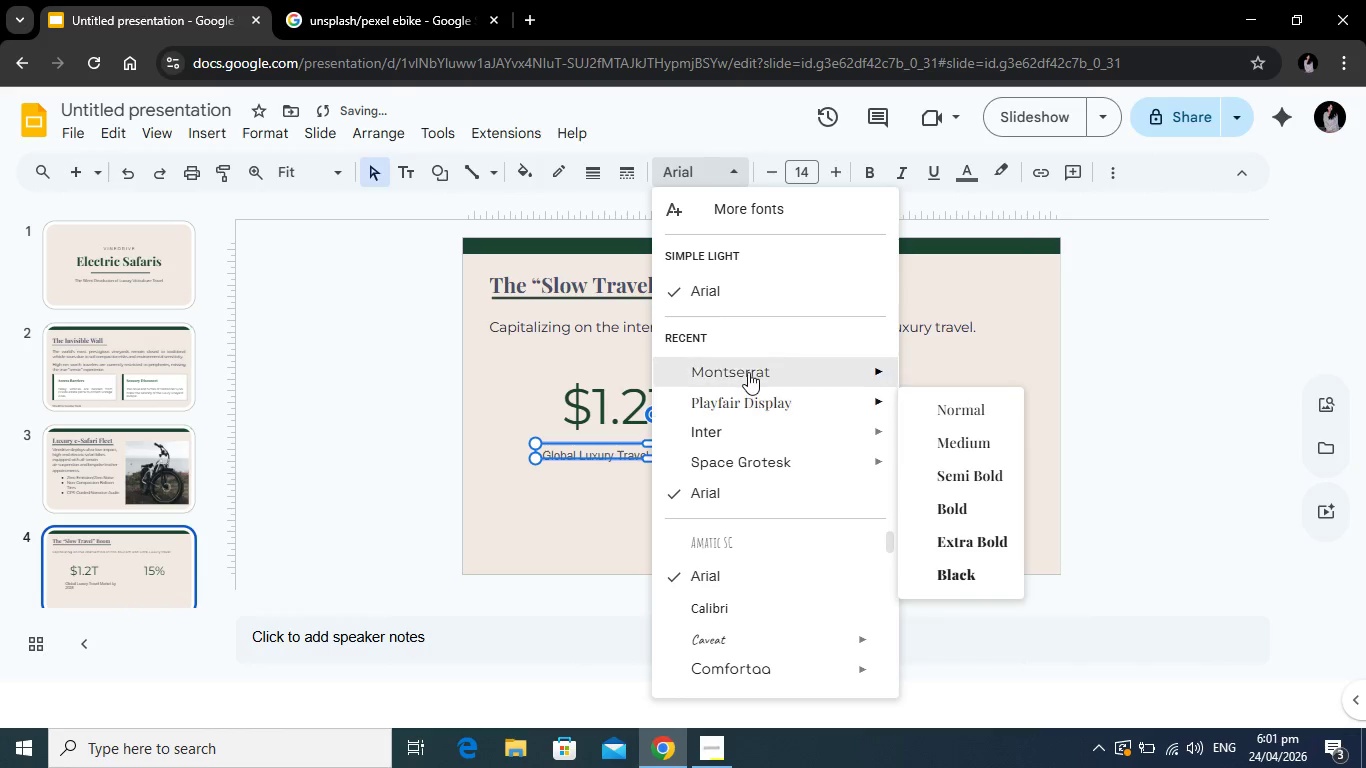 
left_click([748, 372])
 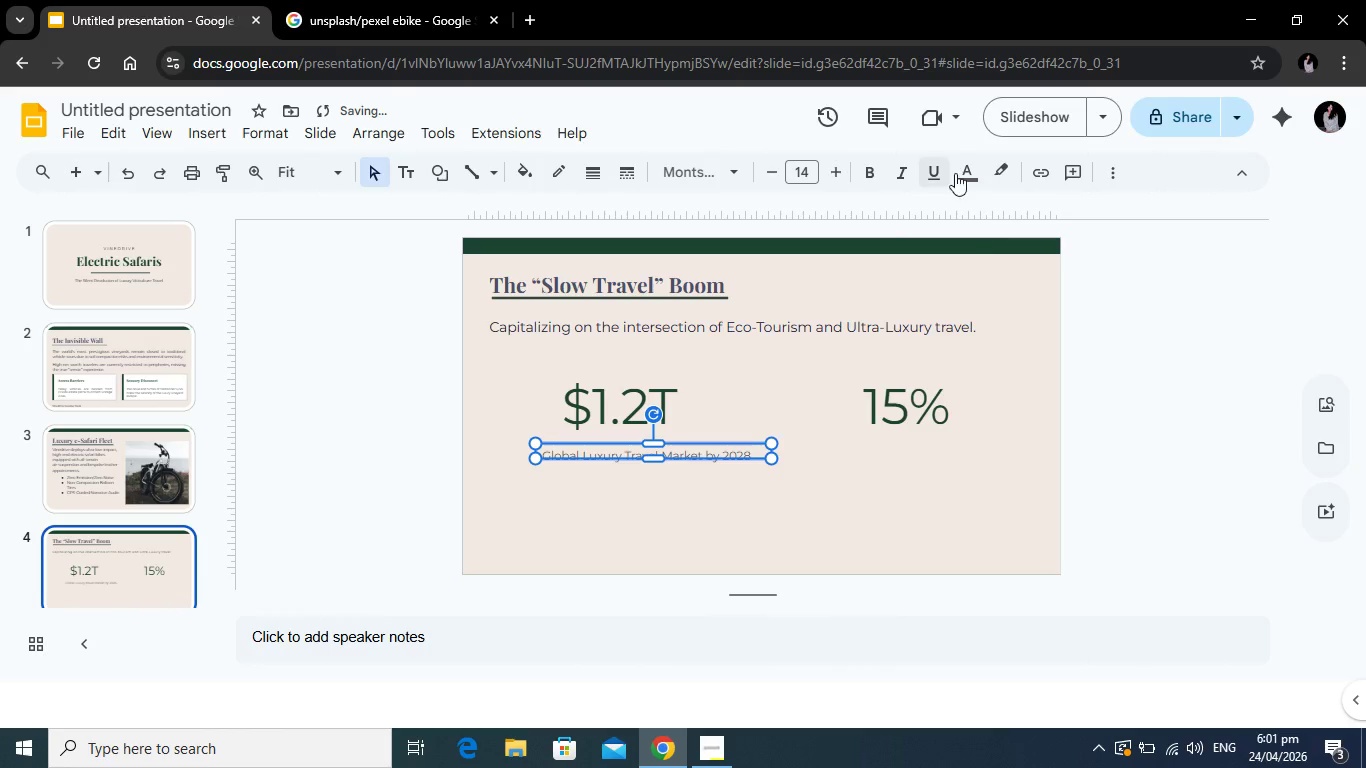 
left_click([967, 169])
 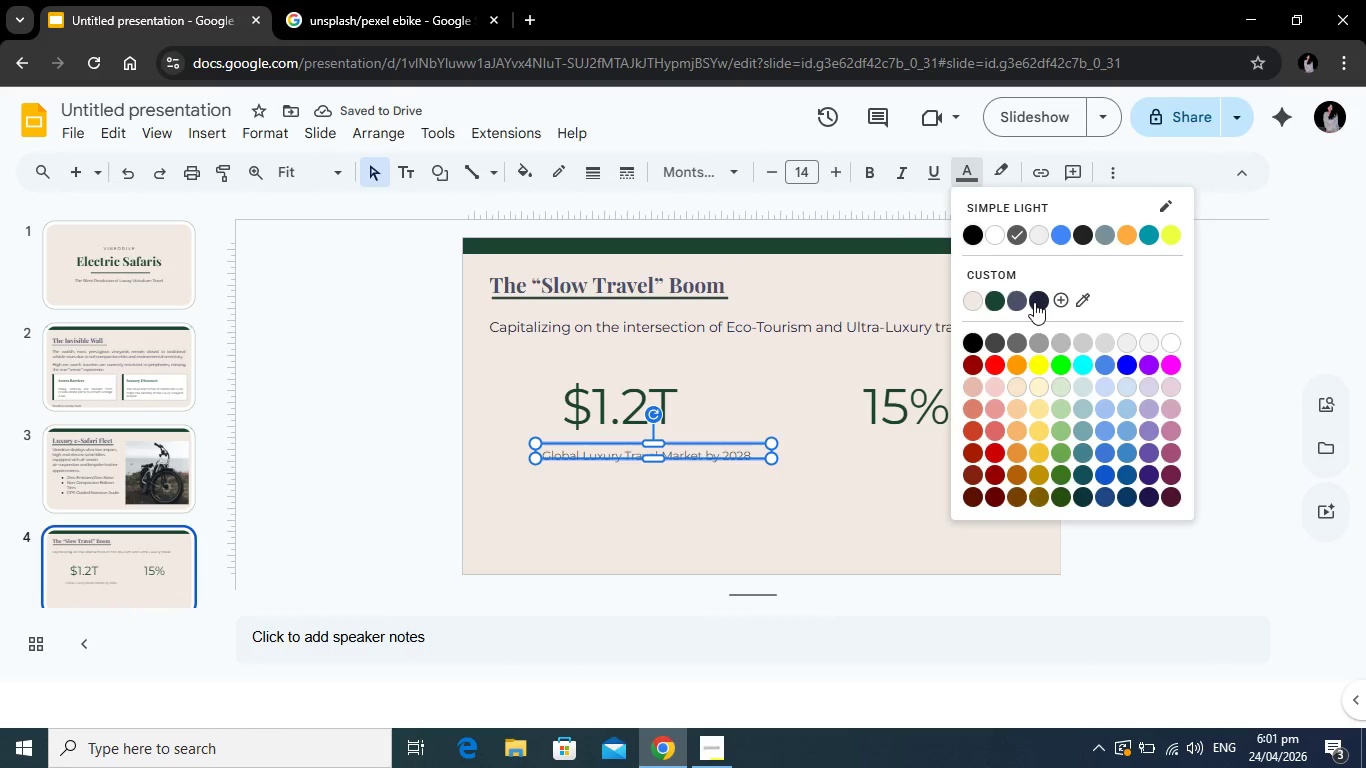 
left_click([1035, 302])
 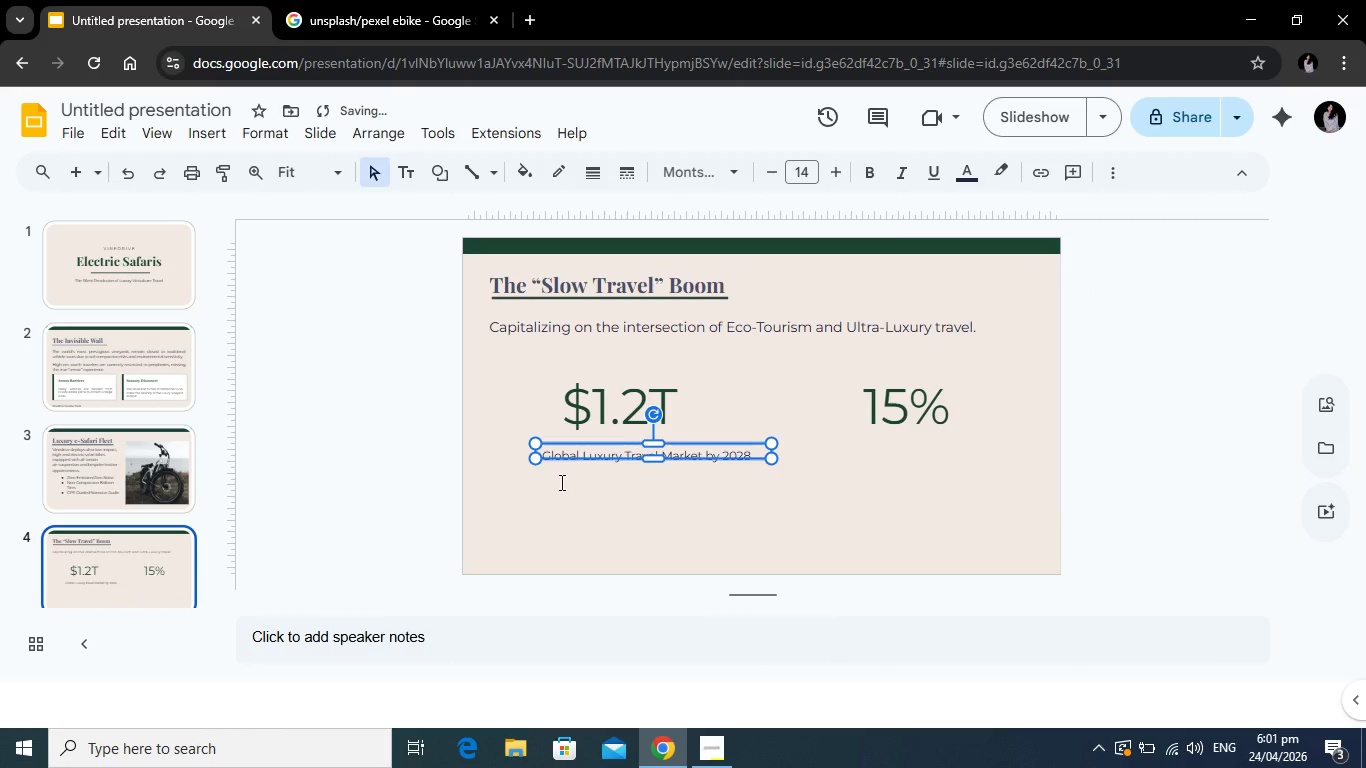 
left_click([564, 491])
 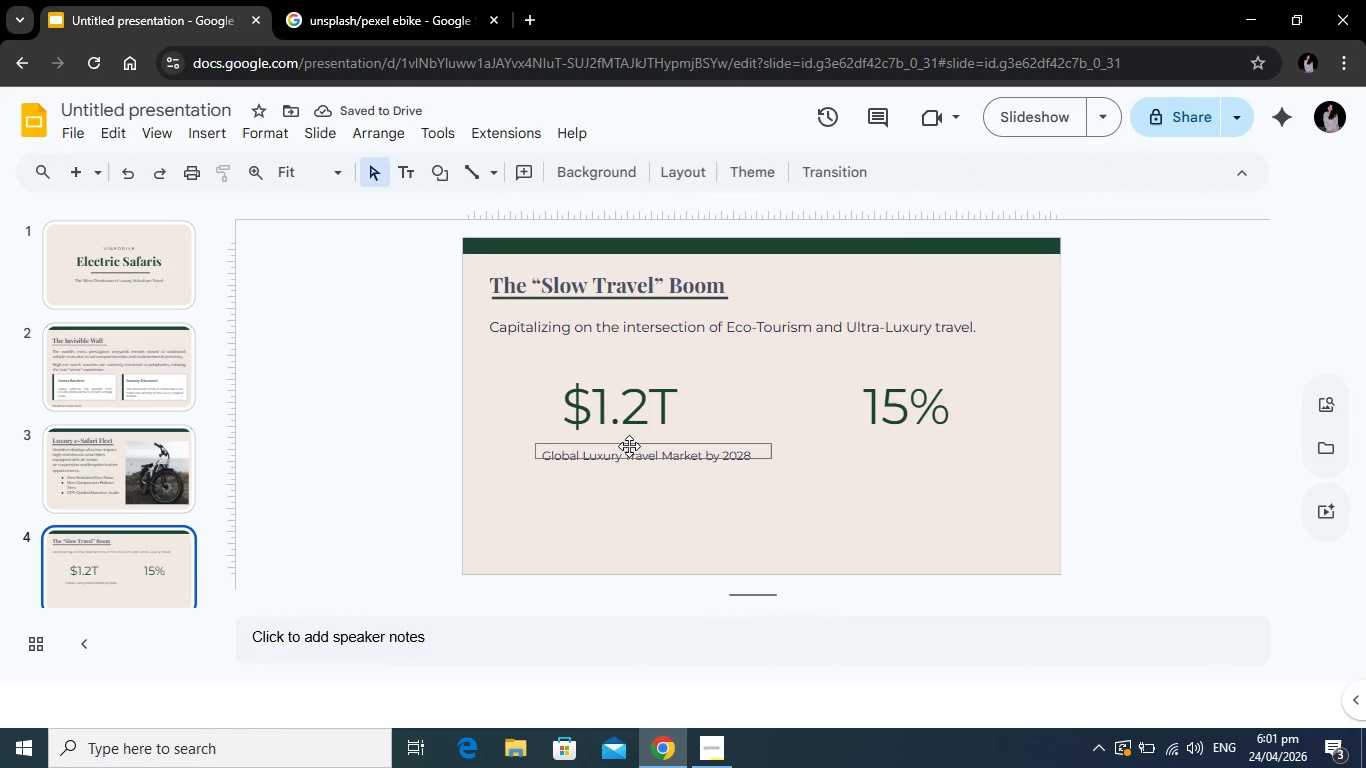 
left_click_drag(start_coordinate=[630, 445], to_coordinate=[607, 446])
 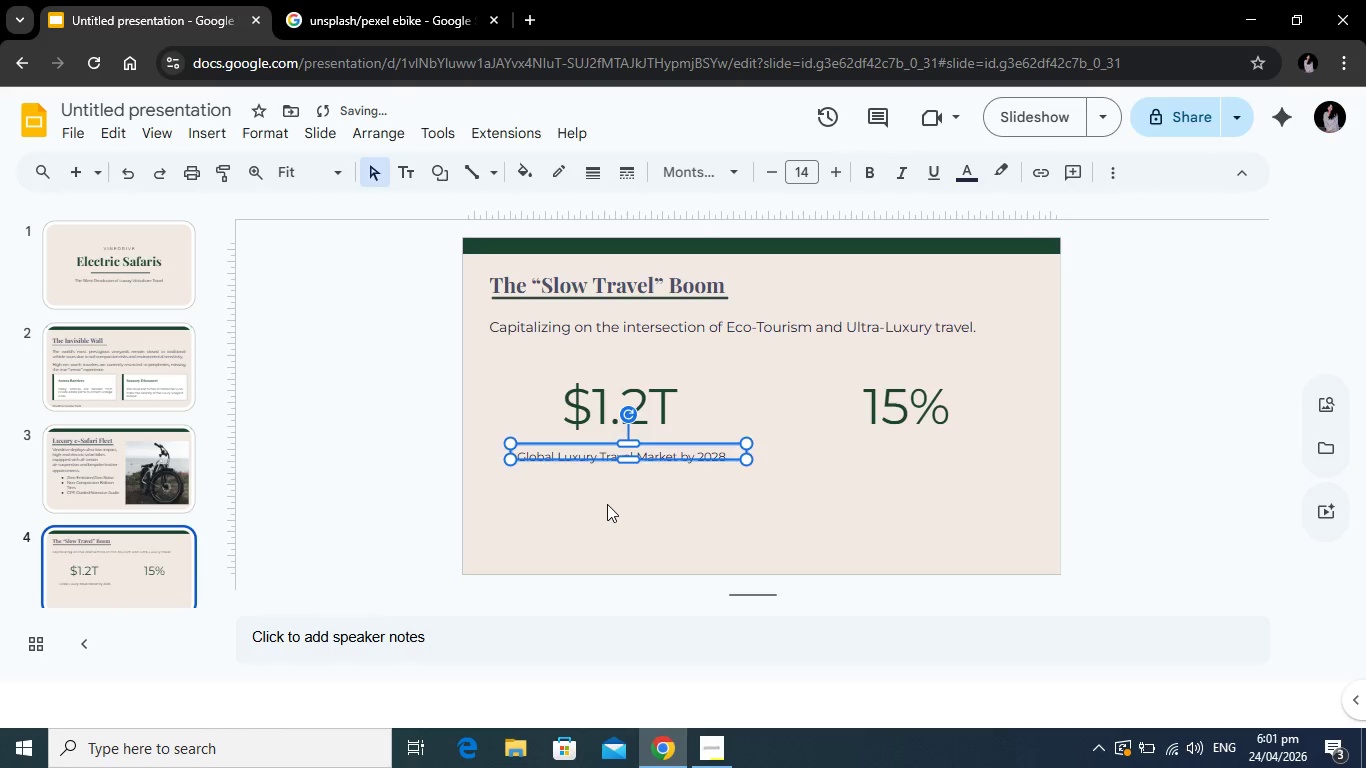 
left_click([607, 504])
 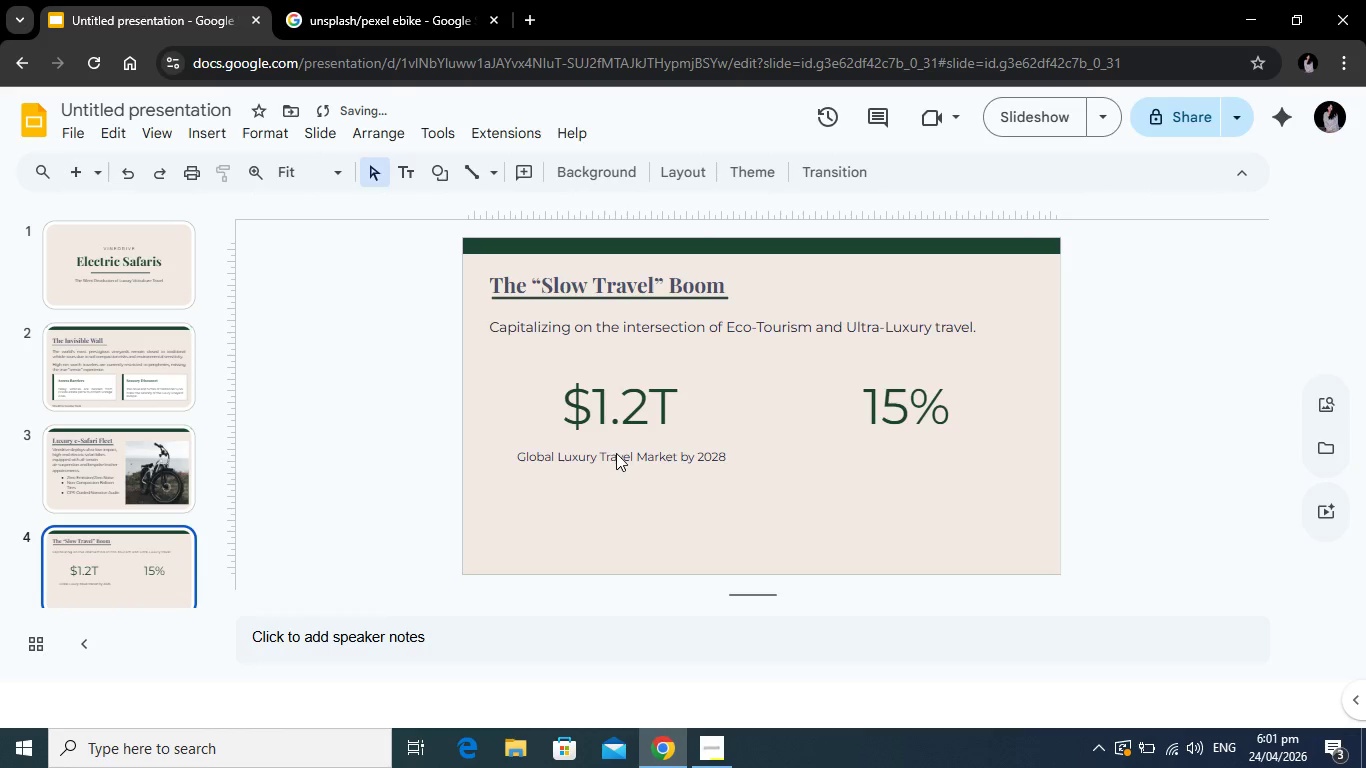 
left_click([616, 453])
 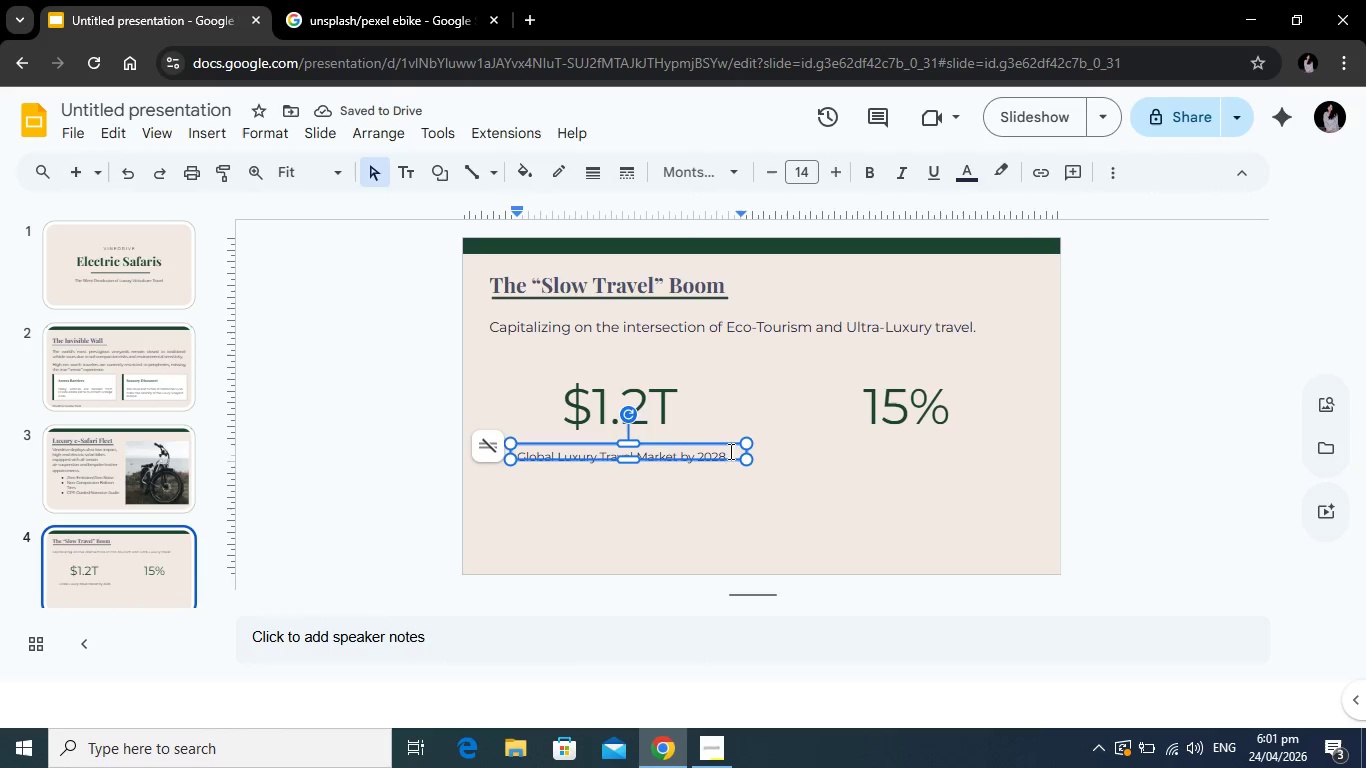 
left_click_drag(start_coordinate=[729, 451], to_coordinate=[514, 459])
 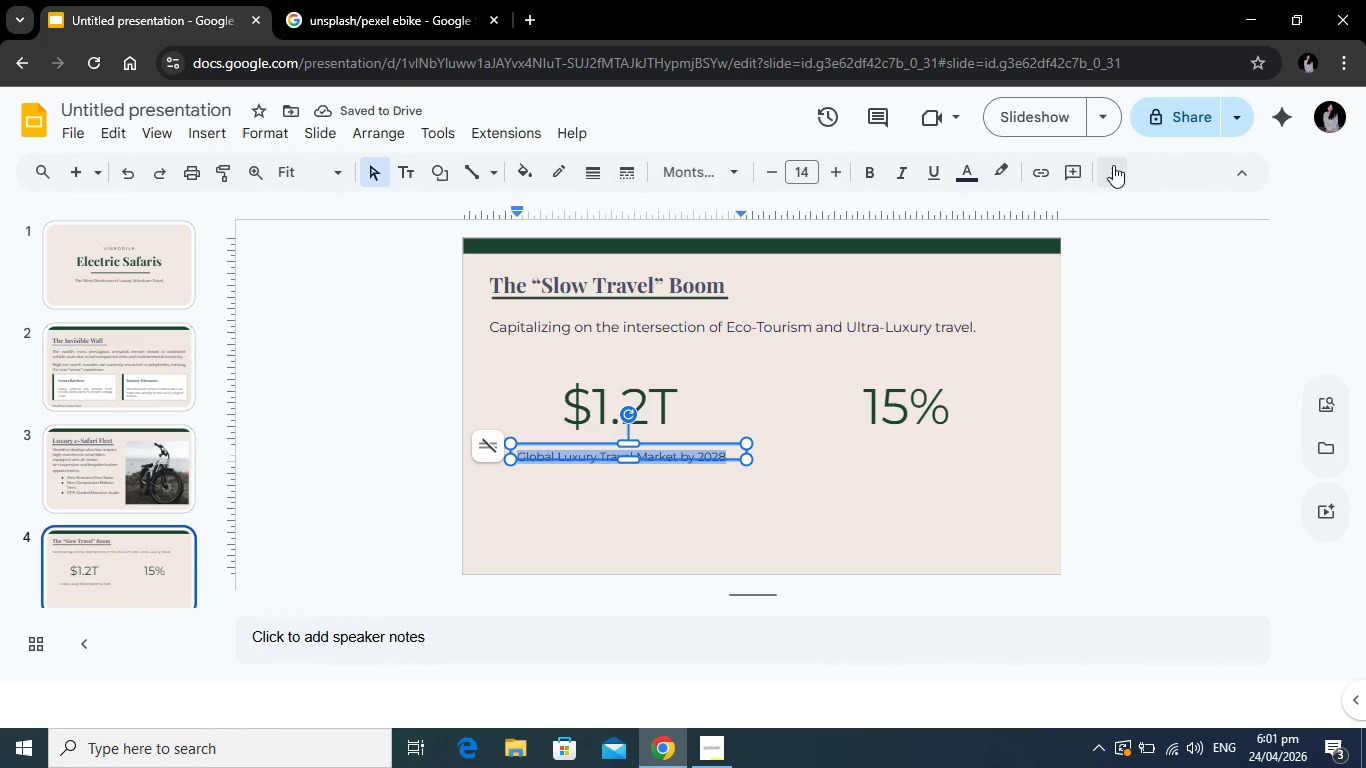 
left_click([1113, 165])
 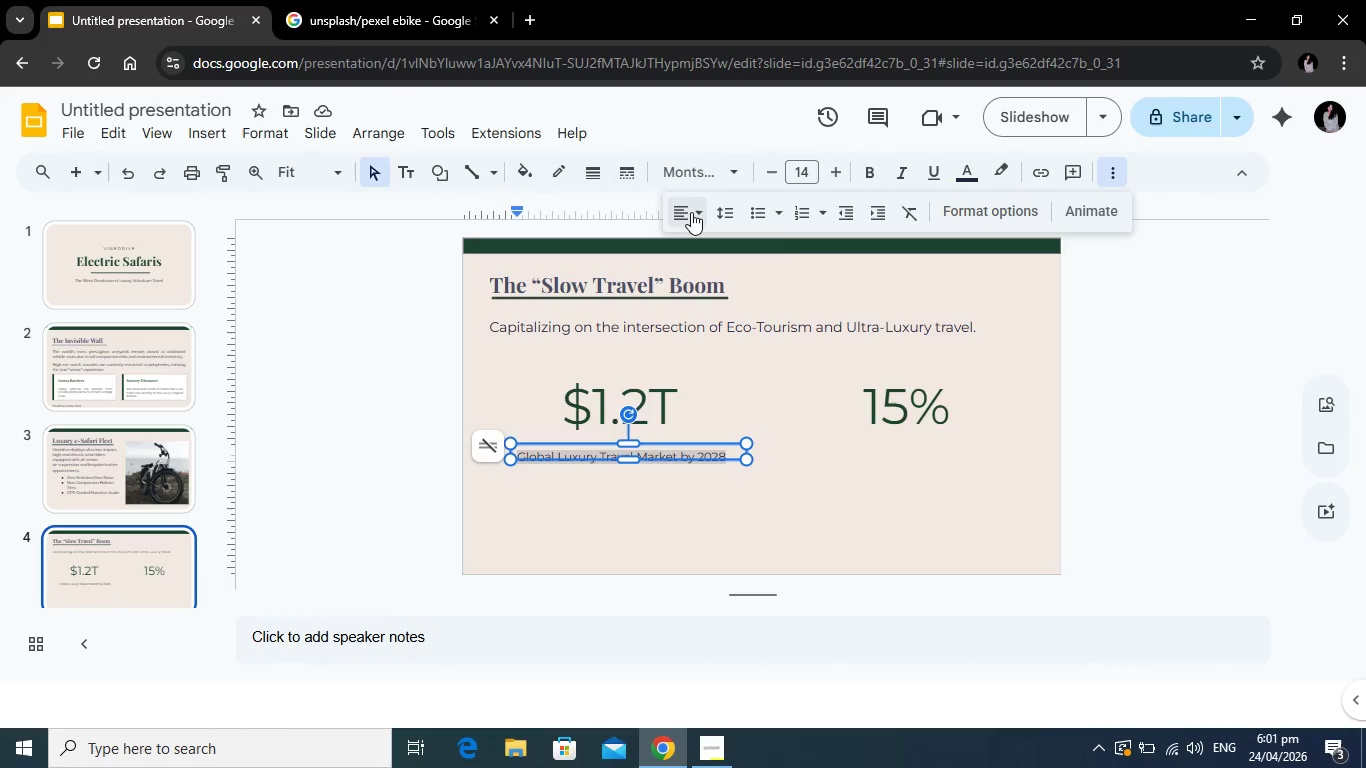 
left_click([691, 212])
 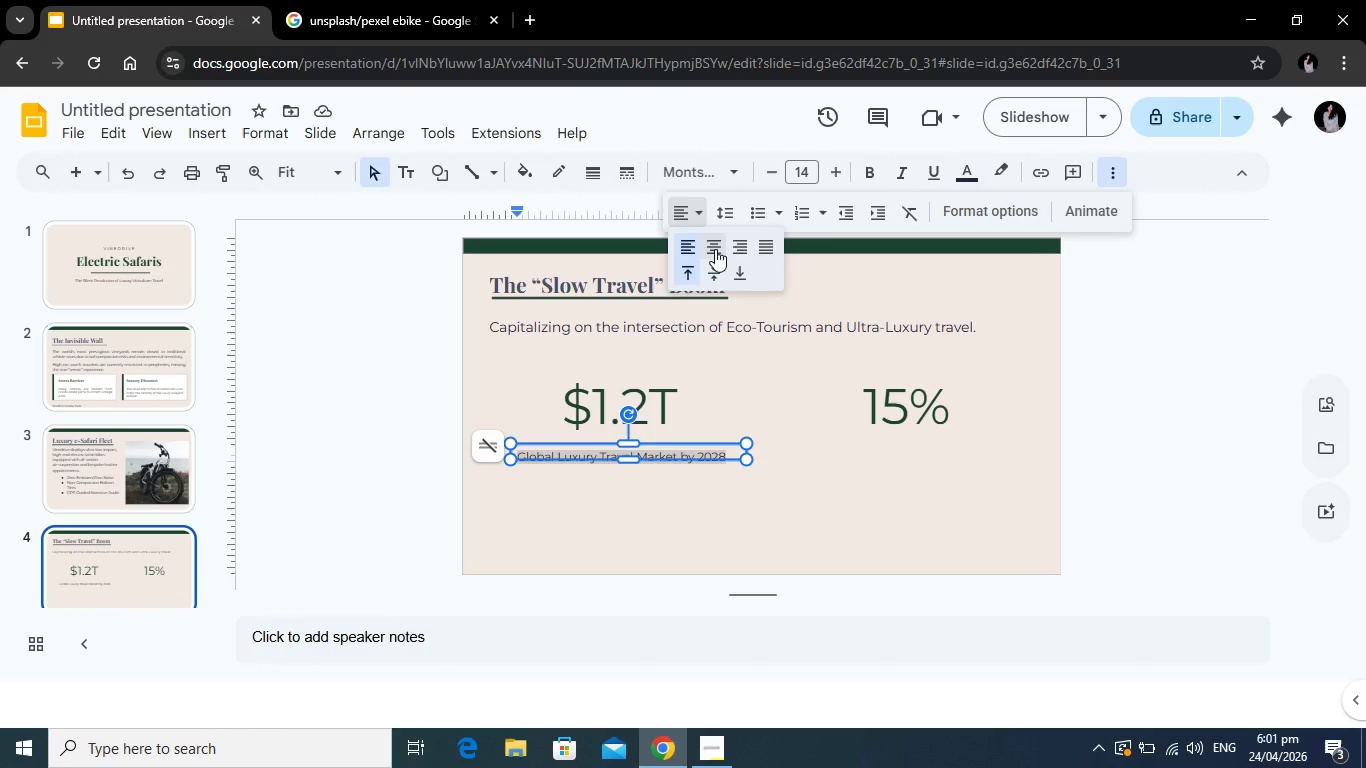 
left_click([715, 250])
 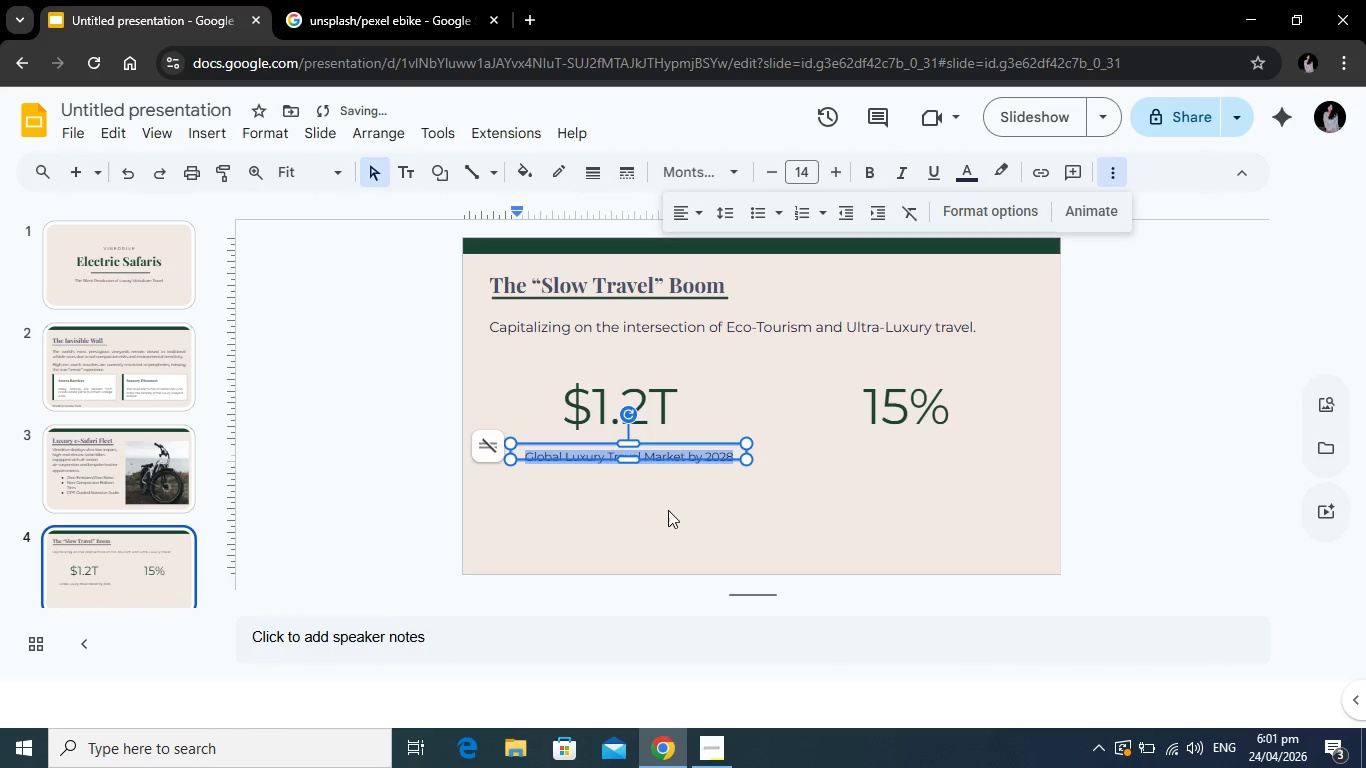 
left_click([668, 510])
 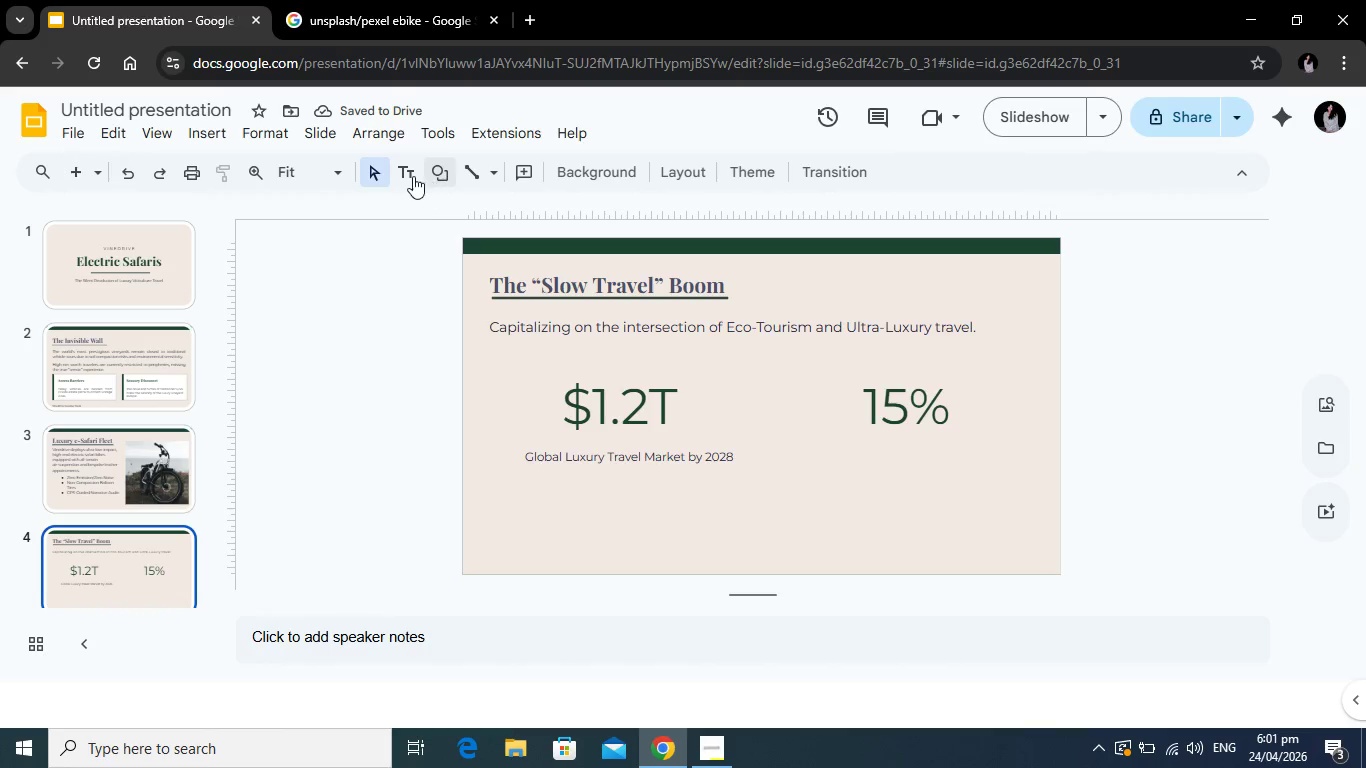 
left_click([408, 172])
 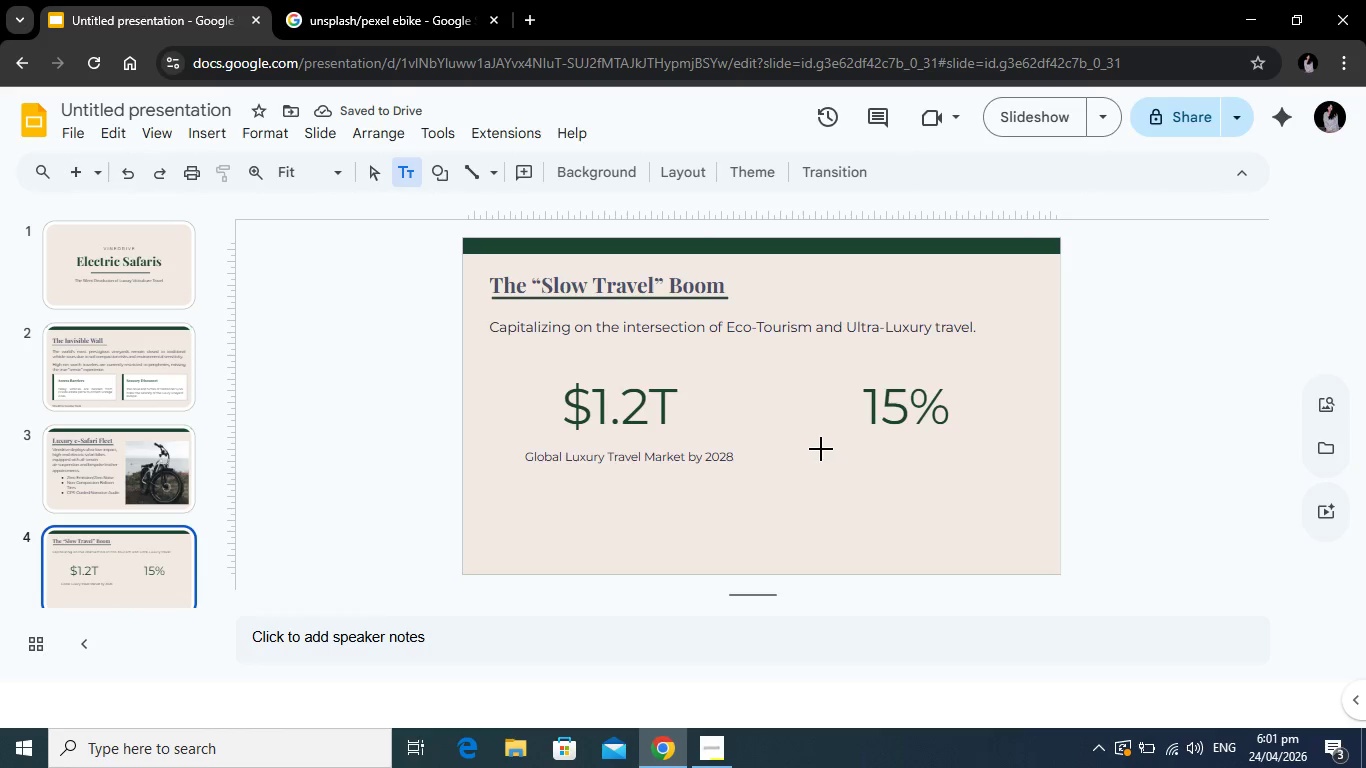 
left_click_drag(start_coordinate=[812, 449], to_coordinate=[1010, 467])
 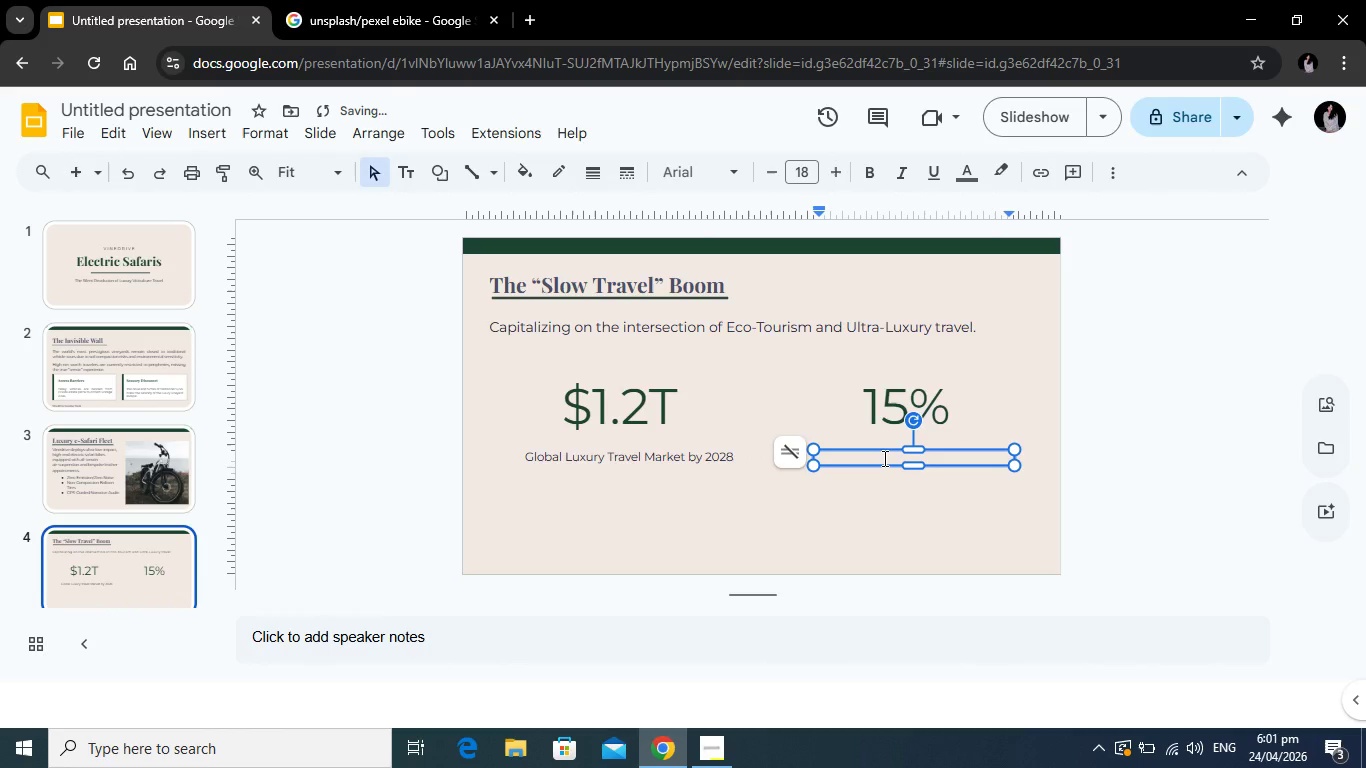 
type(Annual Growth in Experiental)
key(Backspace)
key(Backspace)
key(Backspace)
 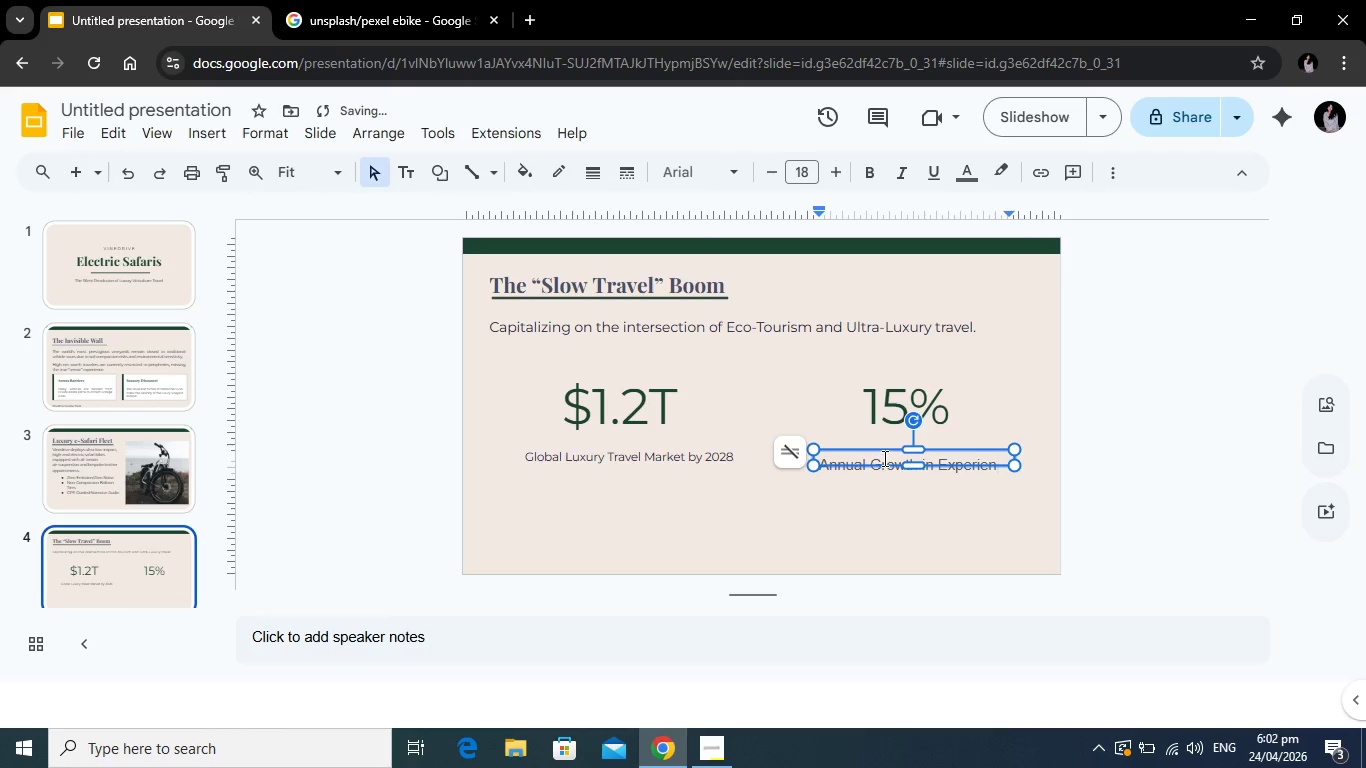 
type(tial Eco-Tourism)
 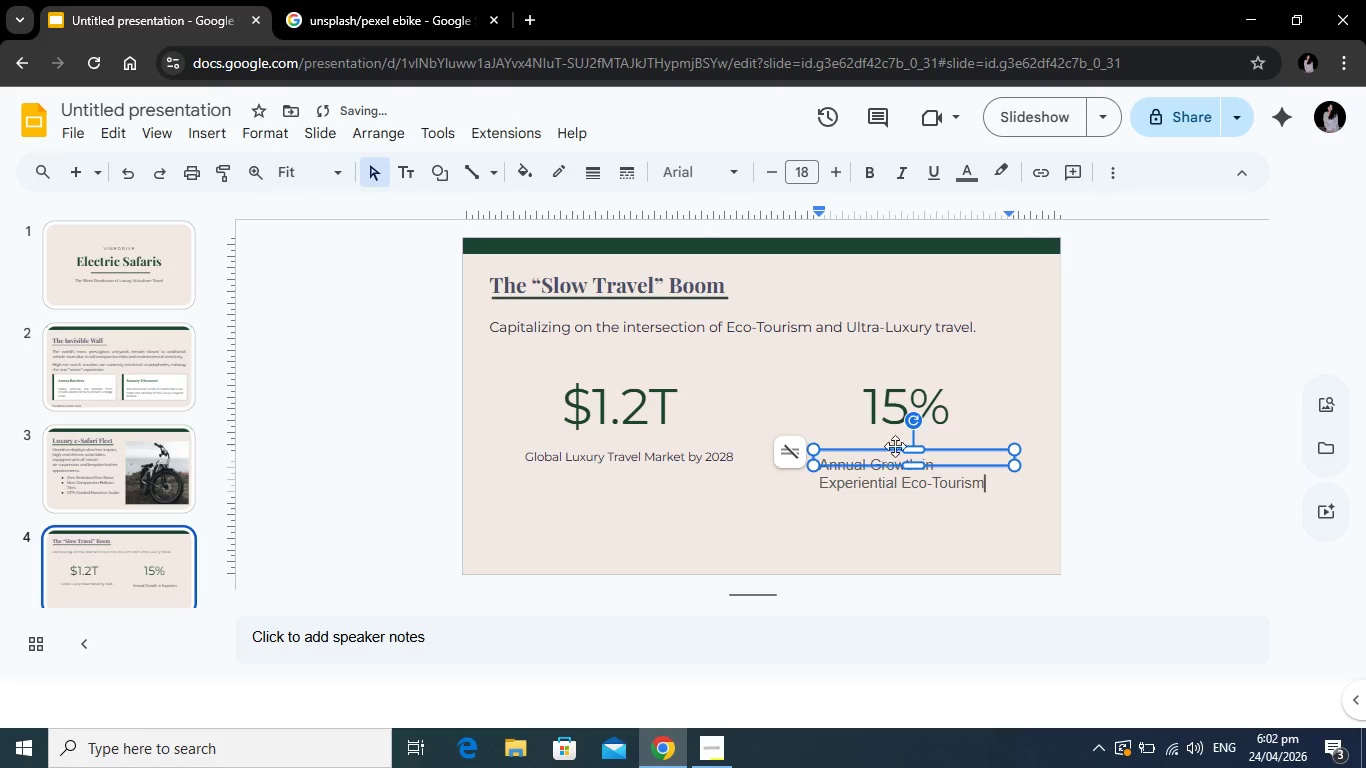 
left_click([969, 169])
 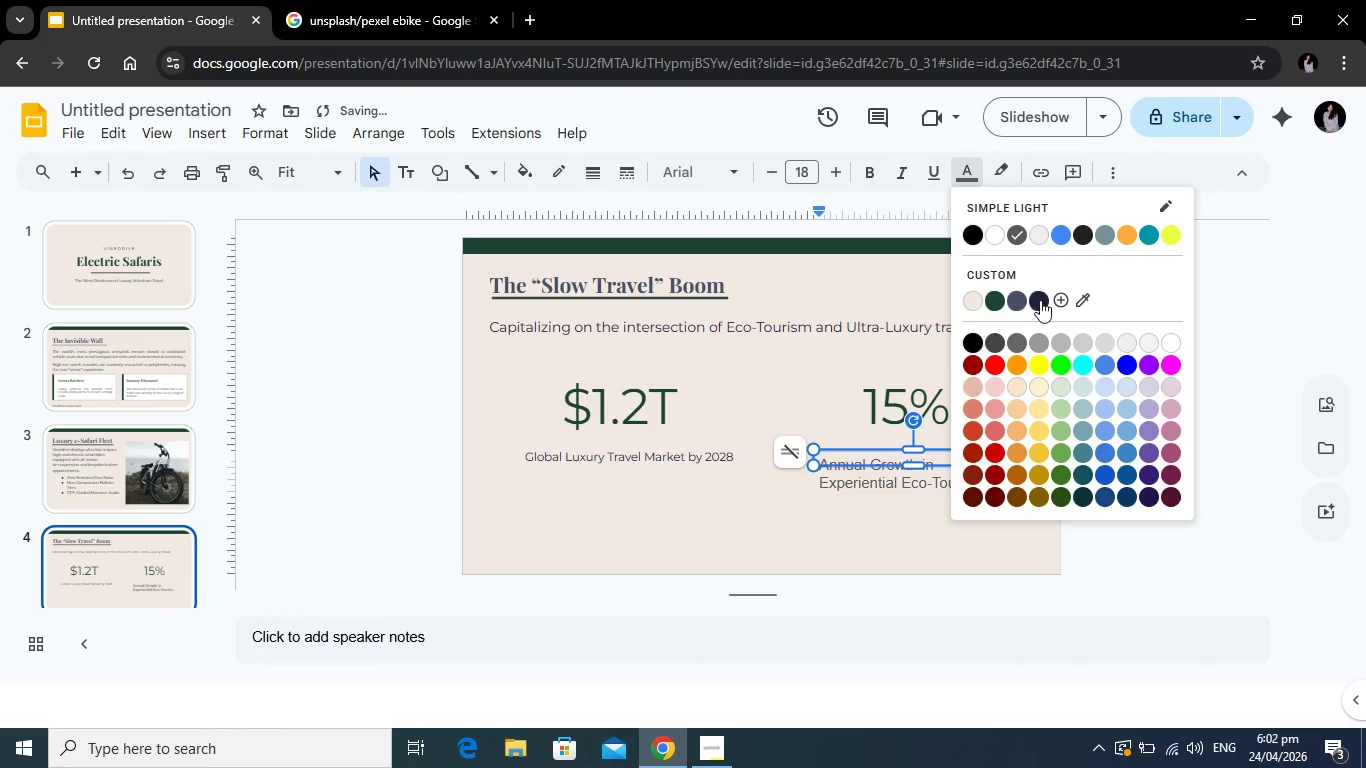 
left_click([1039, 300])
 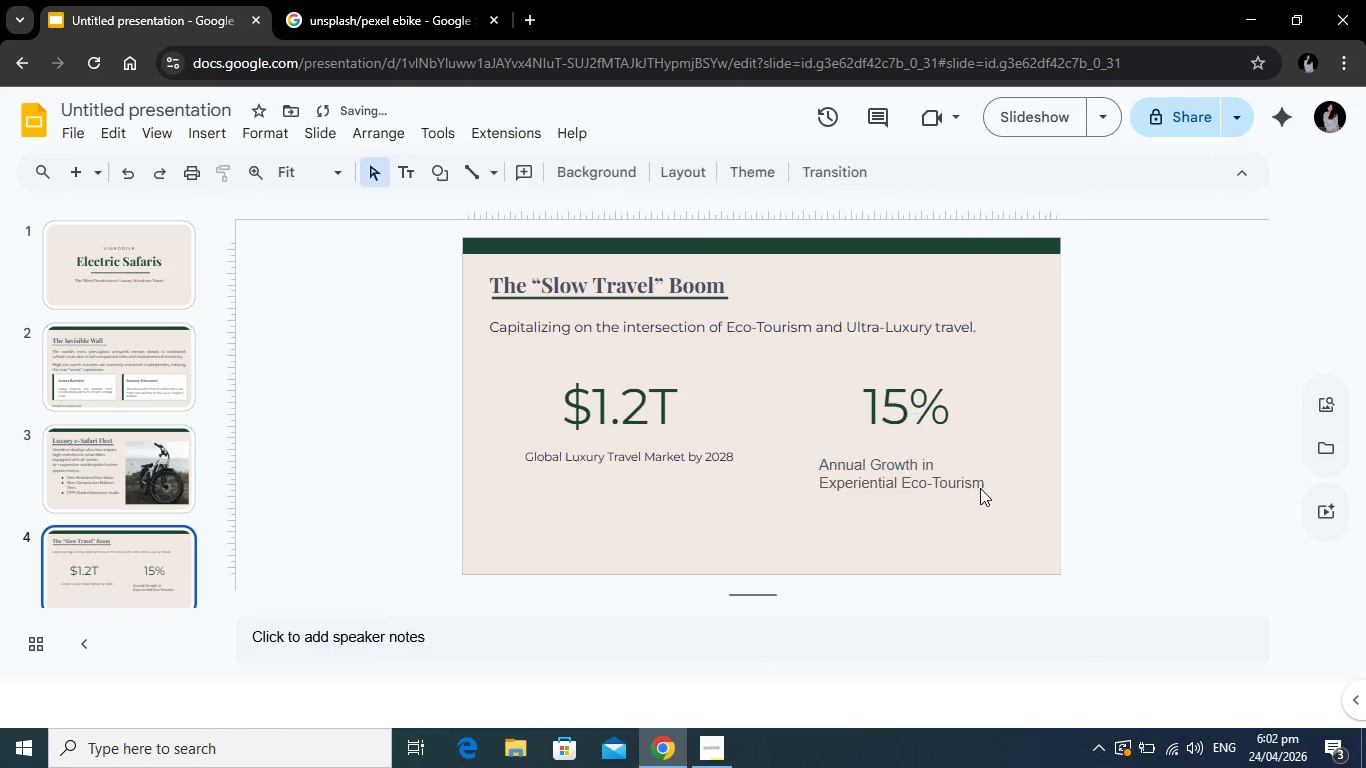 
left_click([981, 486])
 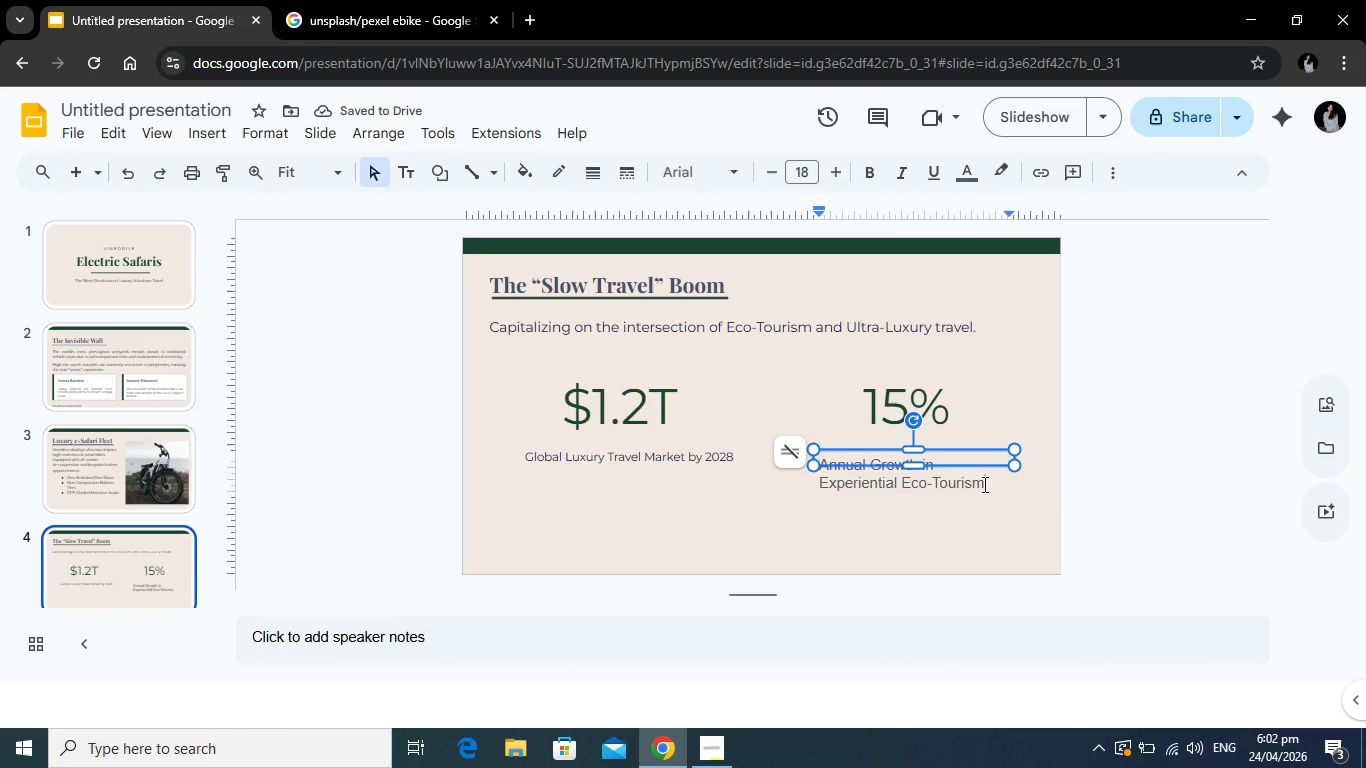 
left_click_drag(start_coordinate=[983, 484], to_coordinate=[817, 457])
 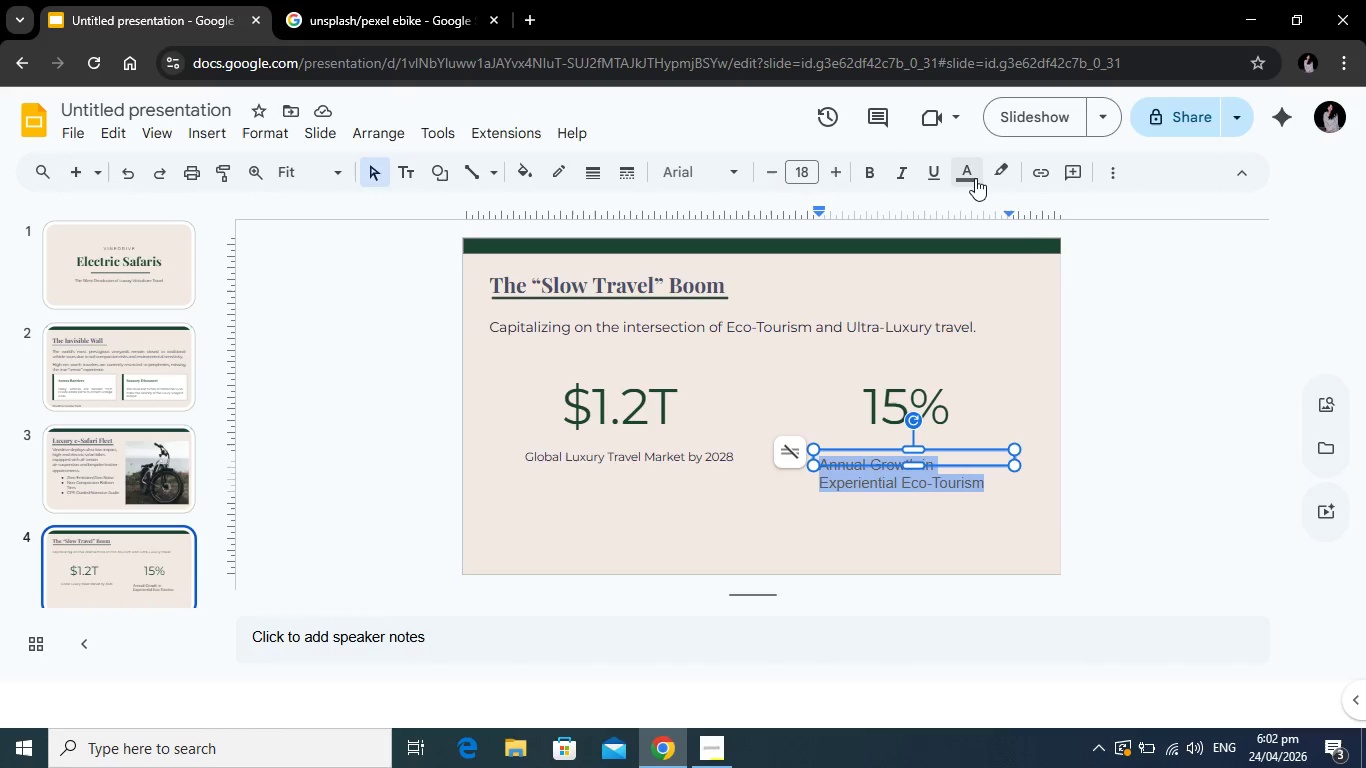 
left_click([975, 178])
 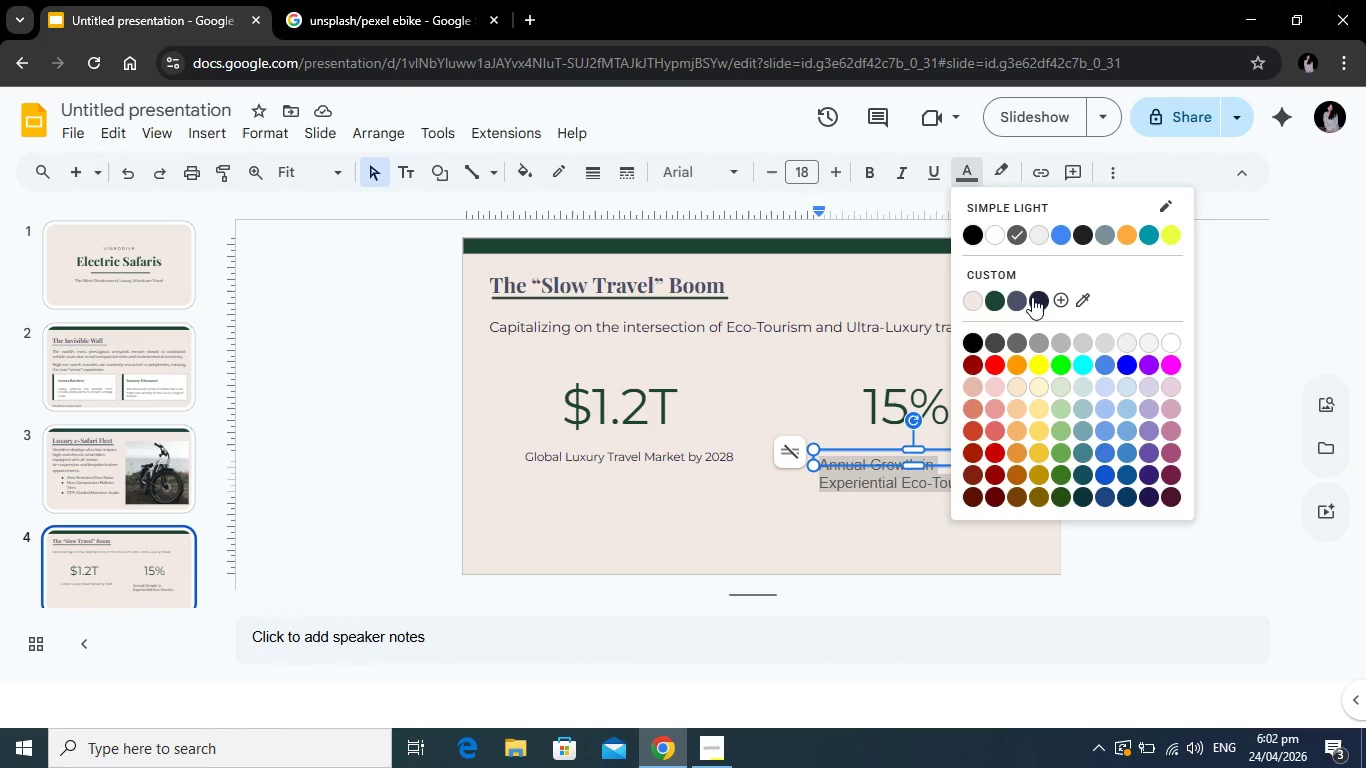 
left_click([1032, 297])
 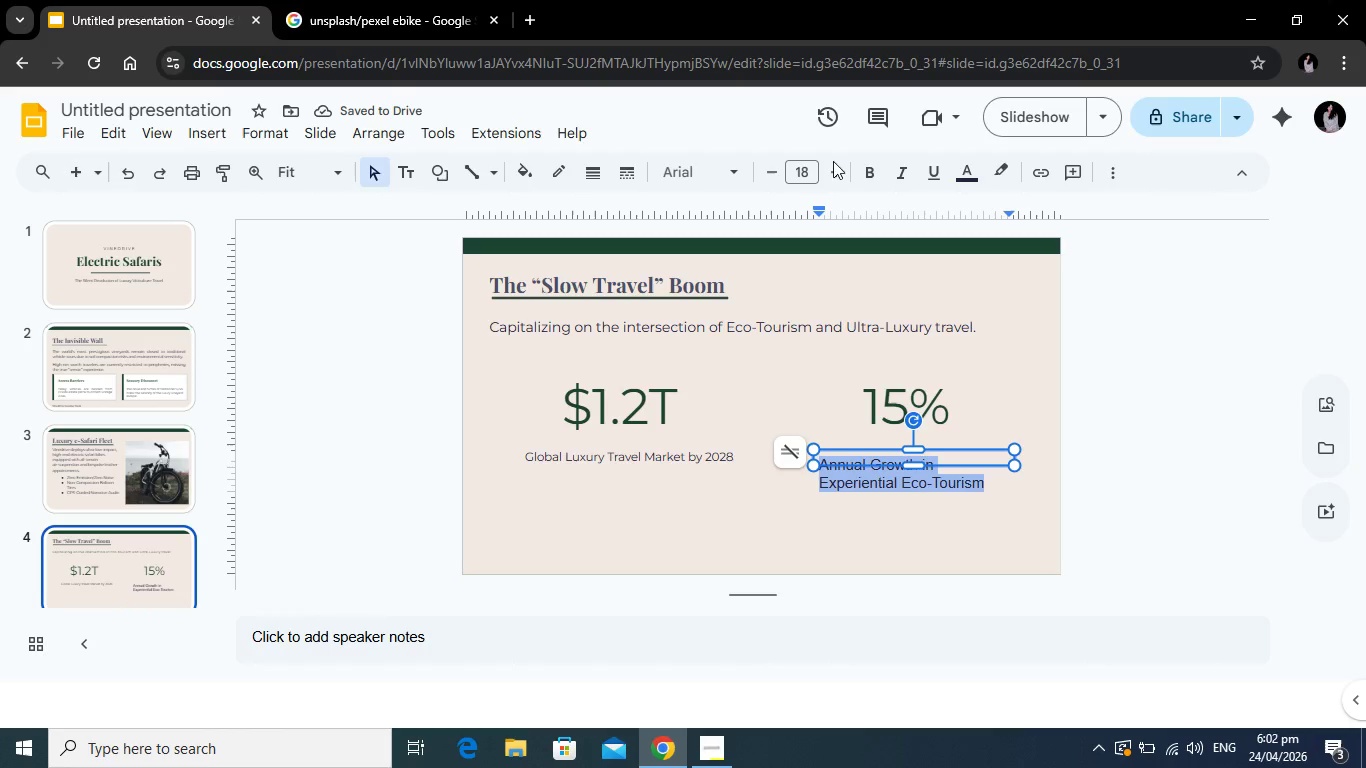 
left_click([668, 458])
 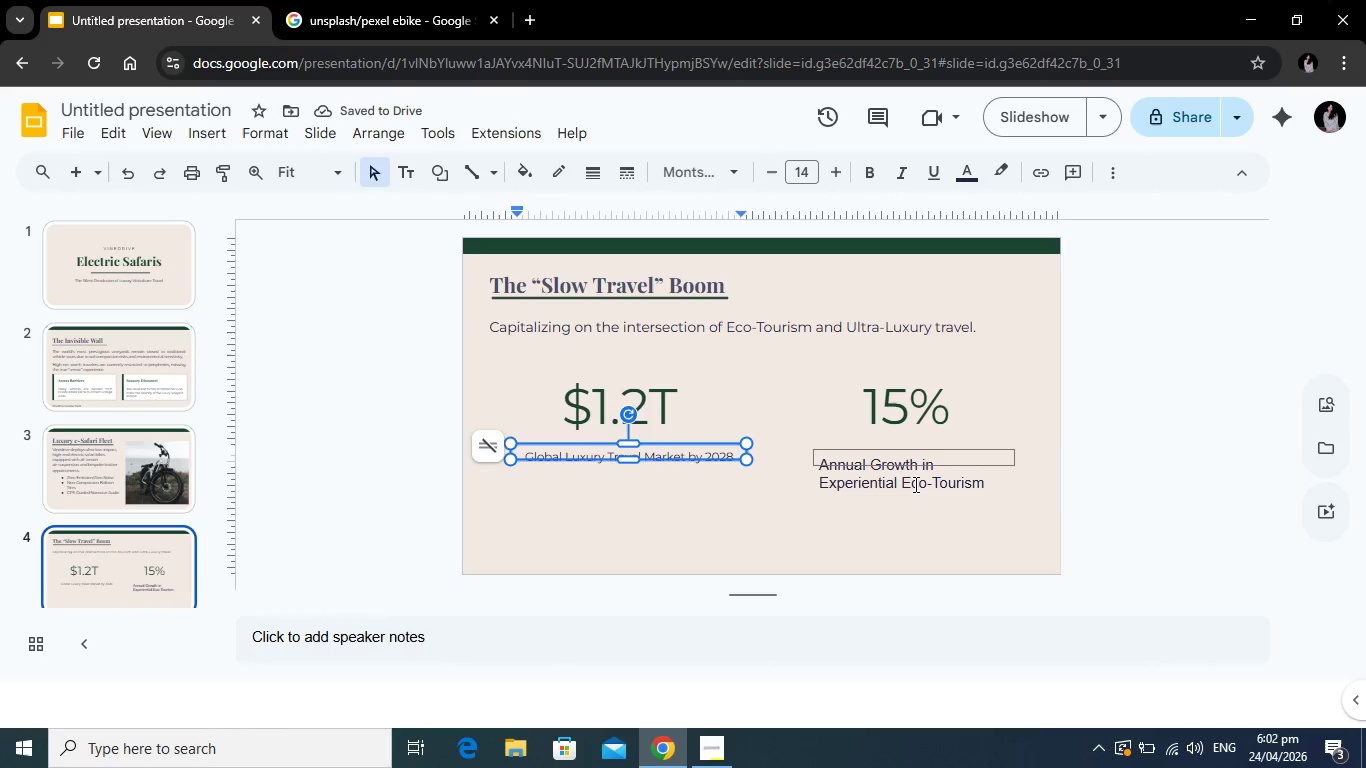 
left_click([914, 484])
 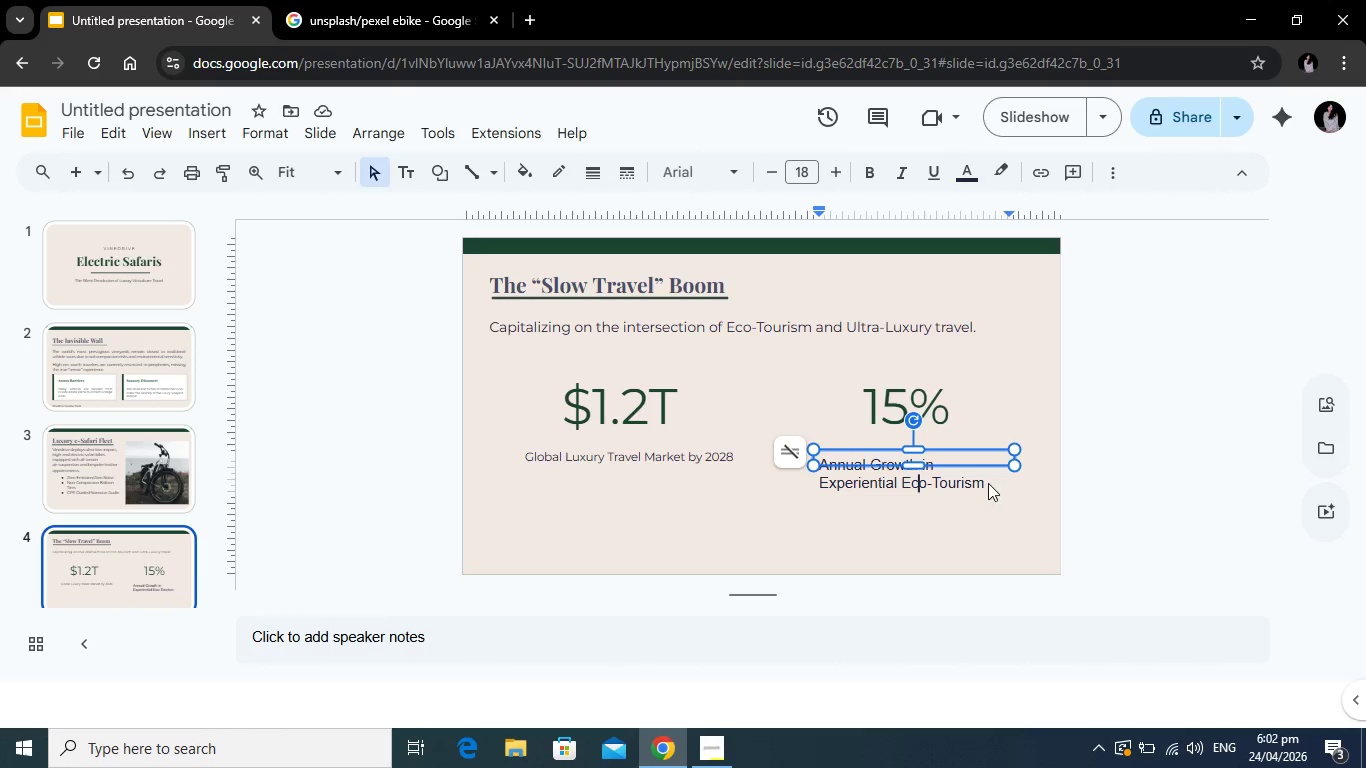 
left_click_drag(start_coordinate=[982, 484], to_coordinate=[818, 456])
 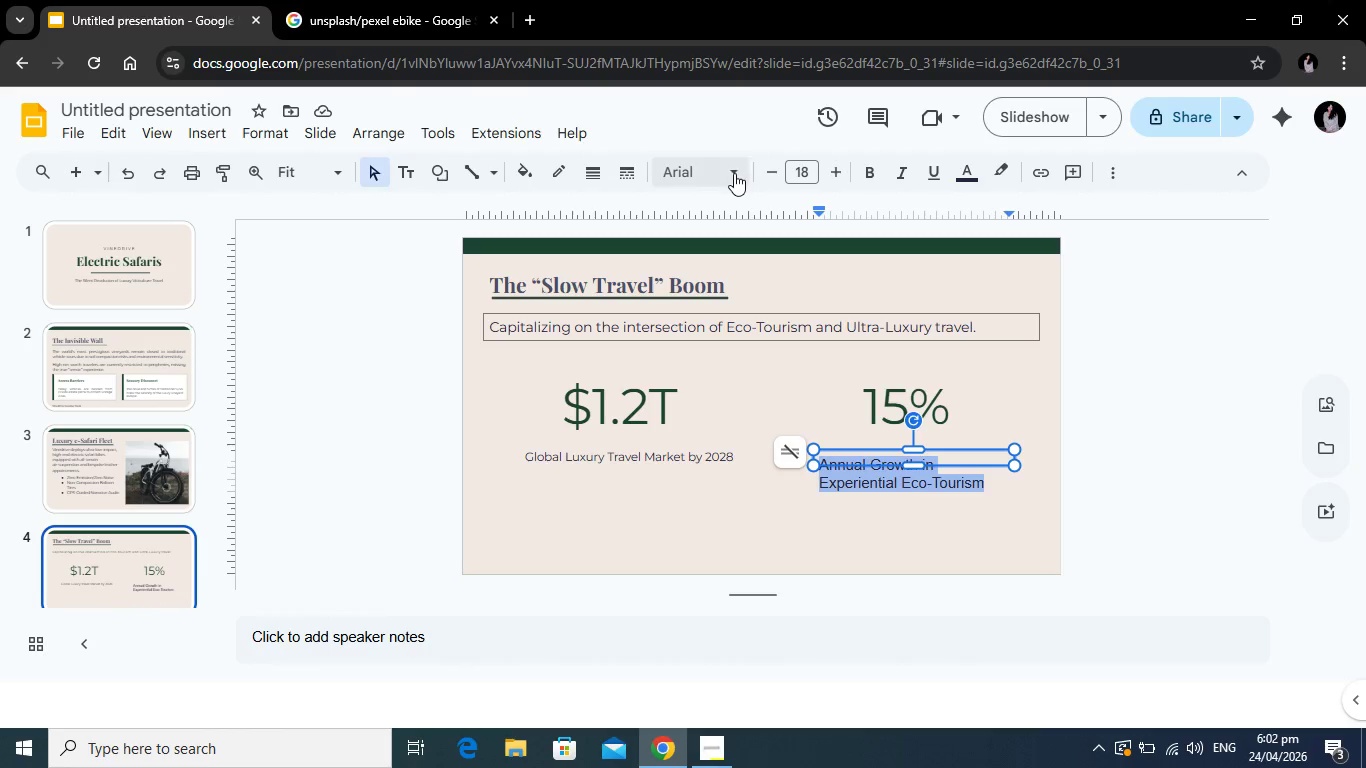 
left_click([734, 173])
 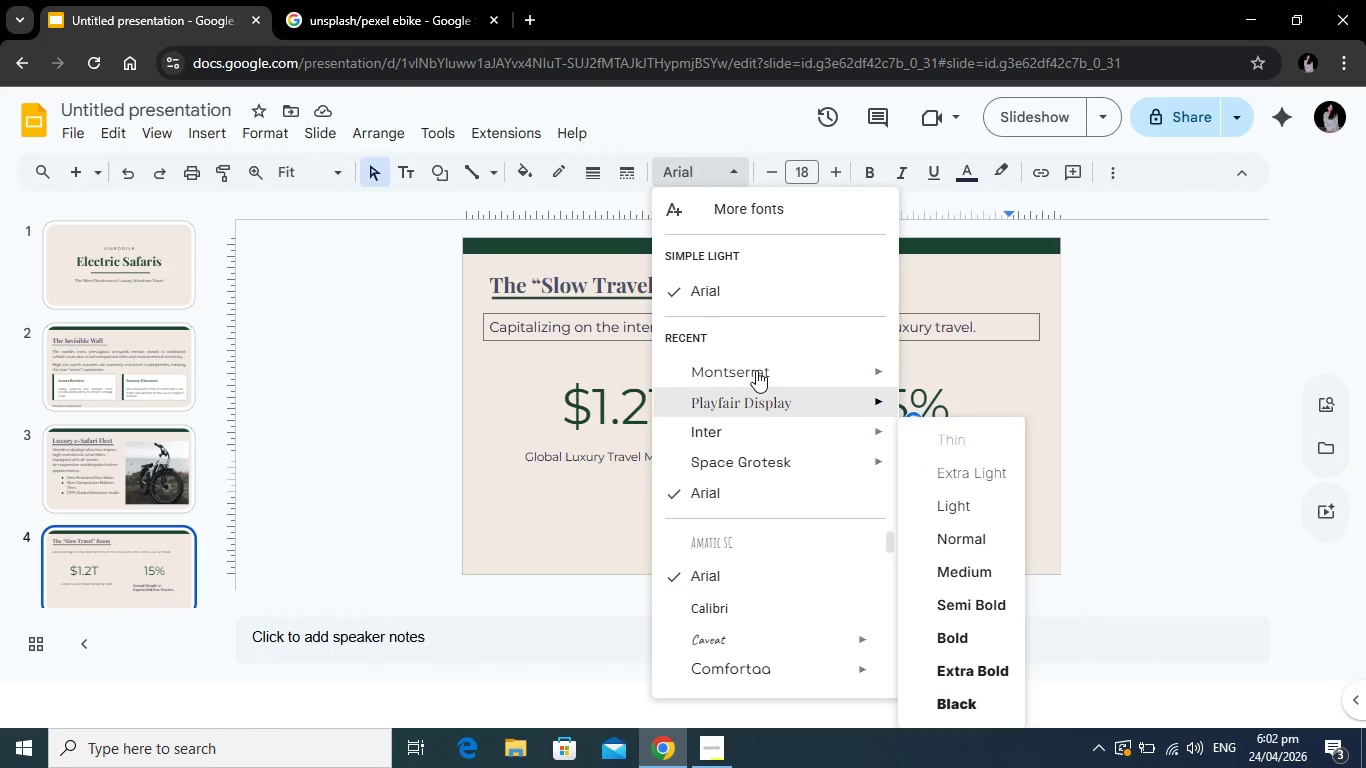 
left_click([756, 370])
 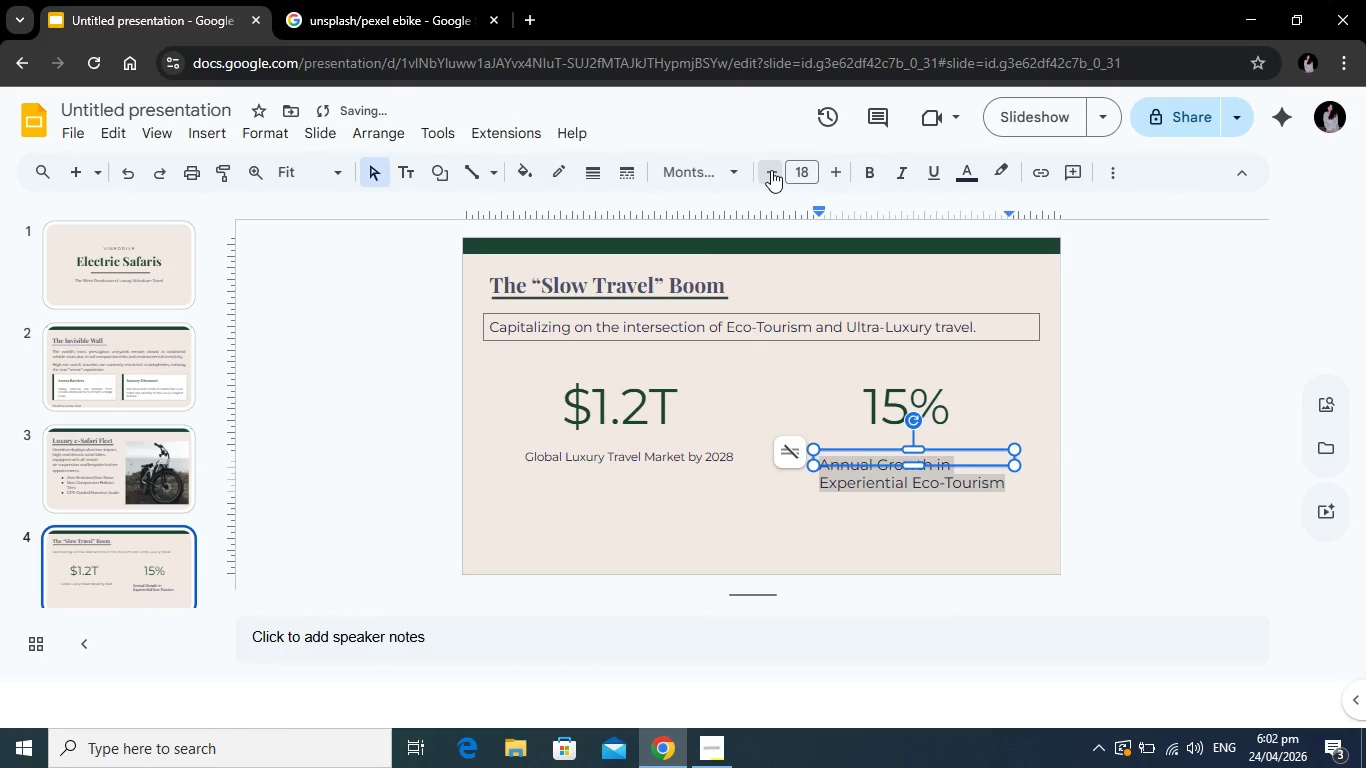 
double_click([771, 170])
 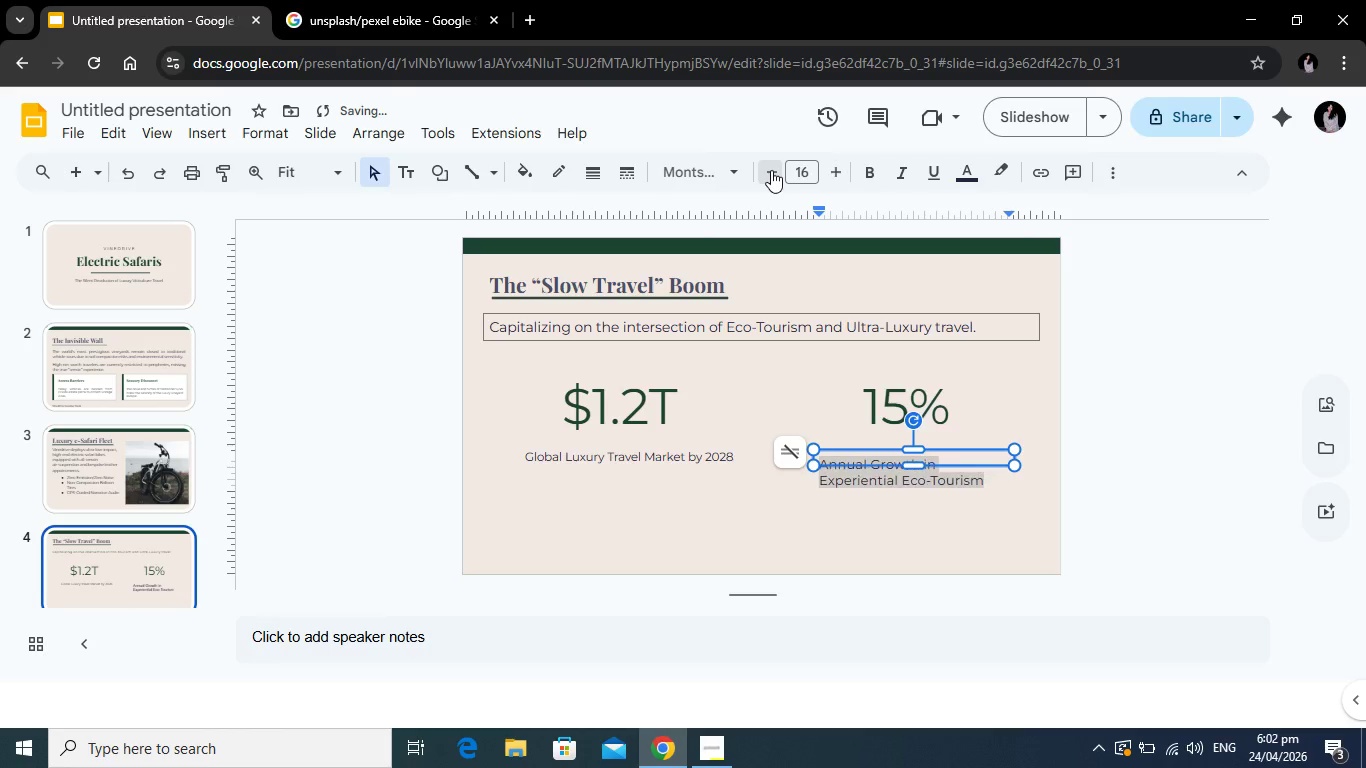 
triple_click([771, 170])
 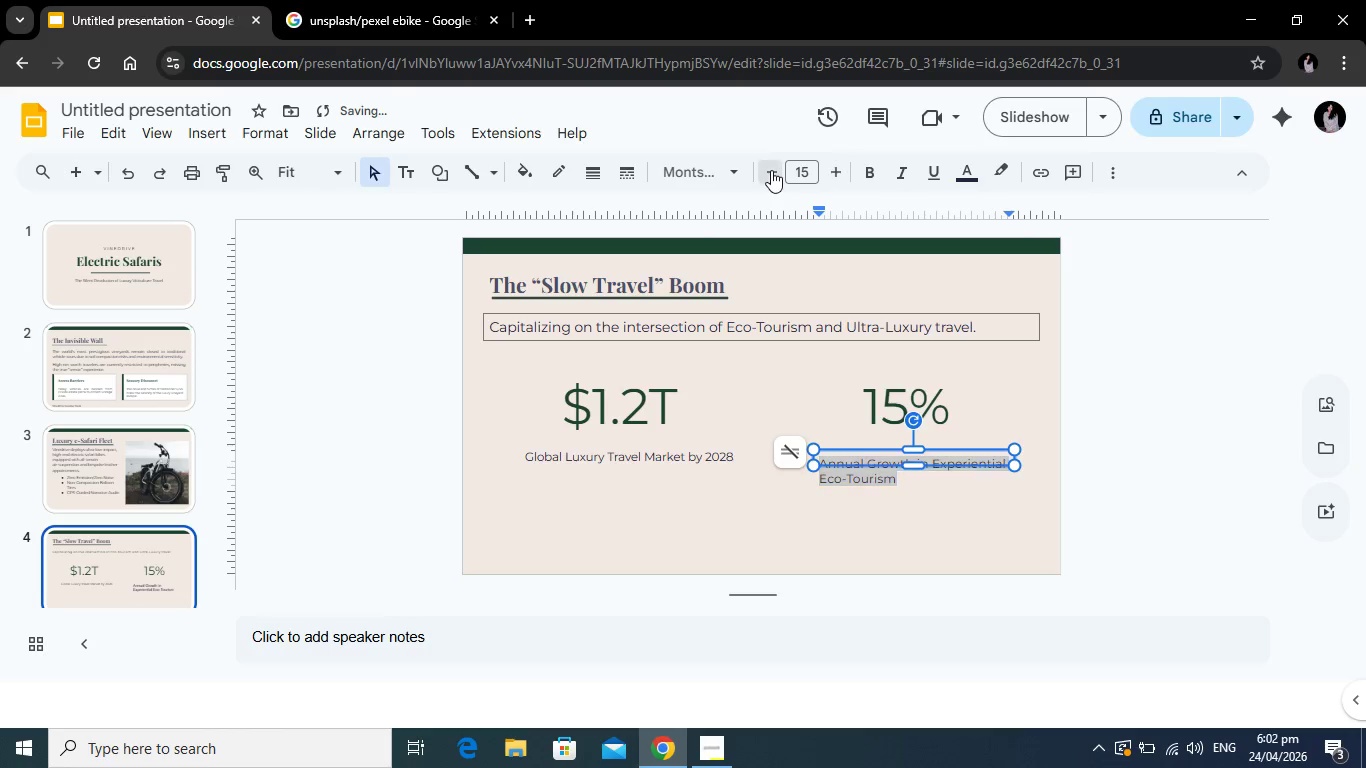 
triple_click([771, 170])
 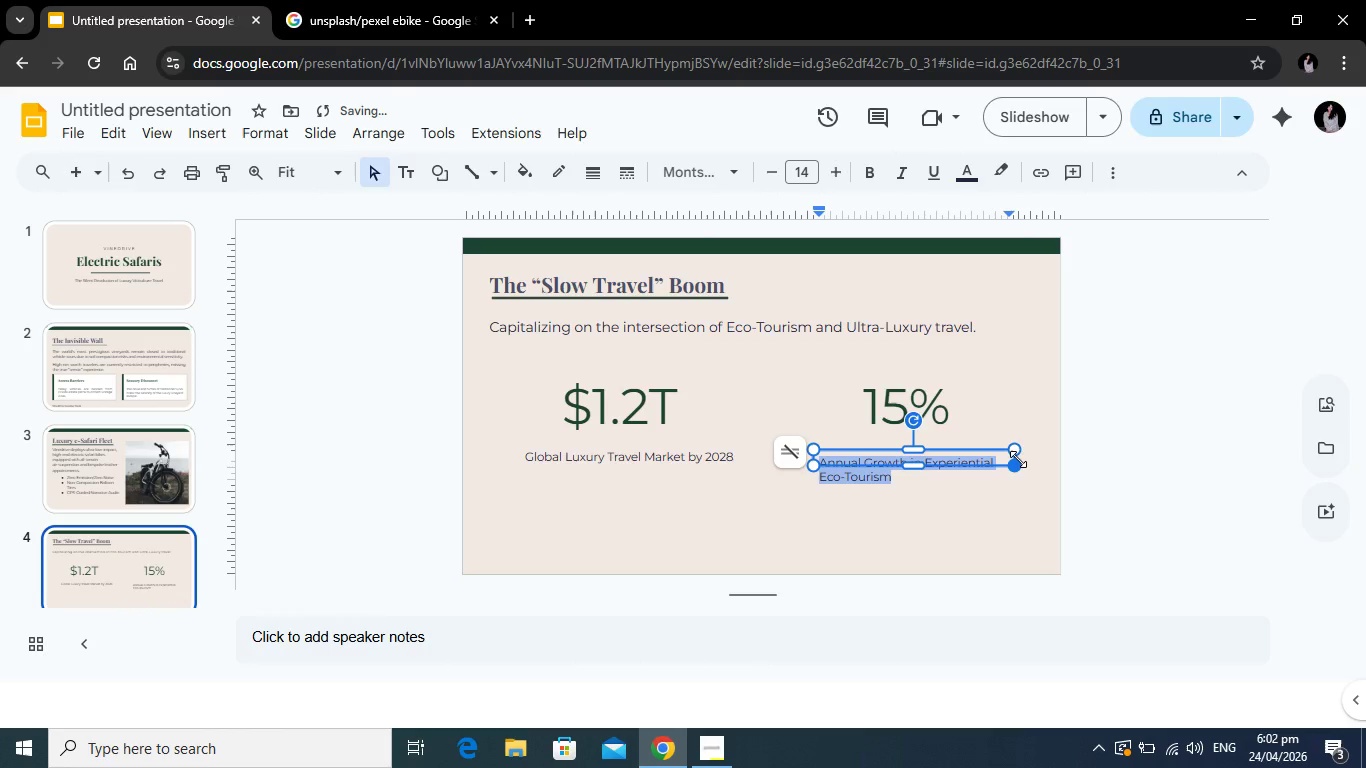 
left_click_drag(start_coordinate=[1017, 456], to_coordinate=[1045, 457])
 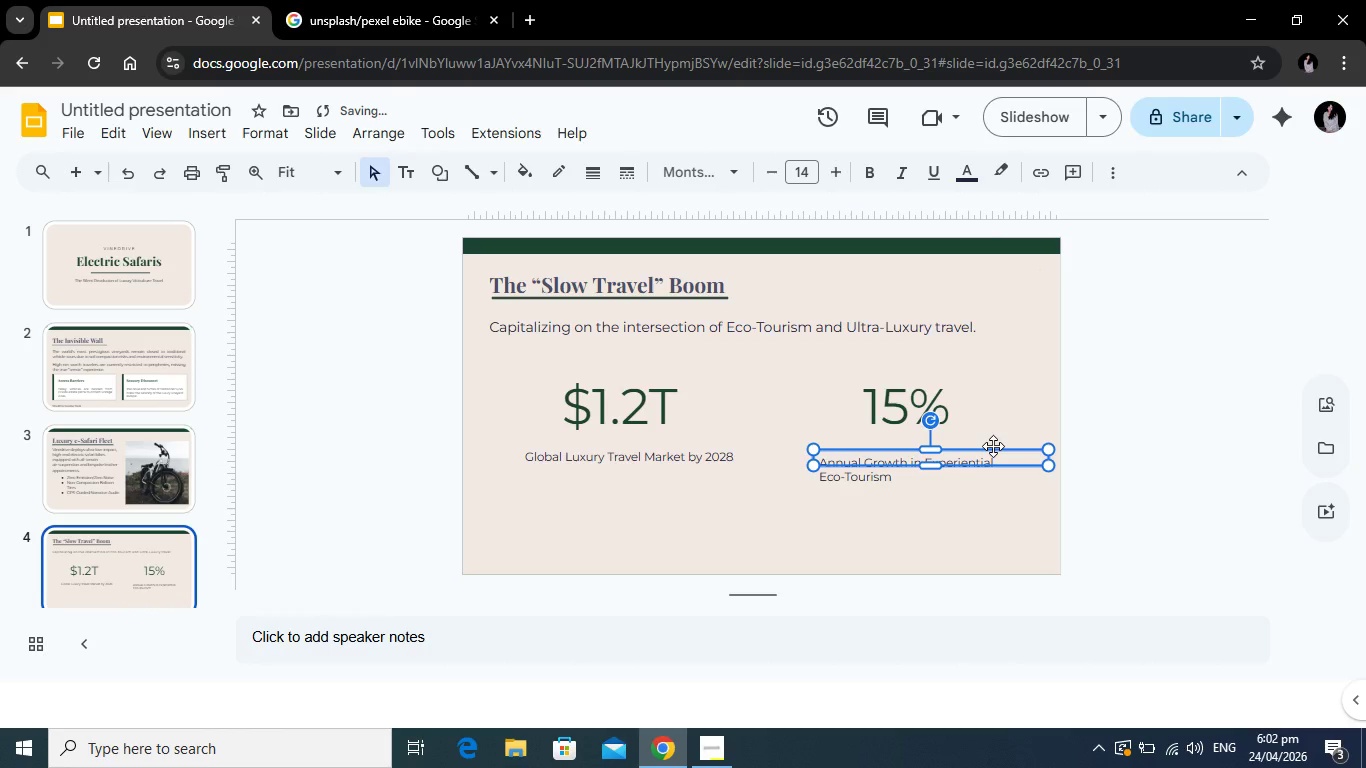 
left_click_drag(start_coordinate=[993, 446], to_coordinate=[972, 446])
 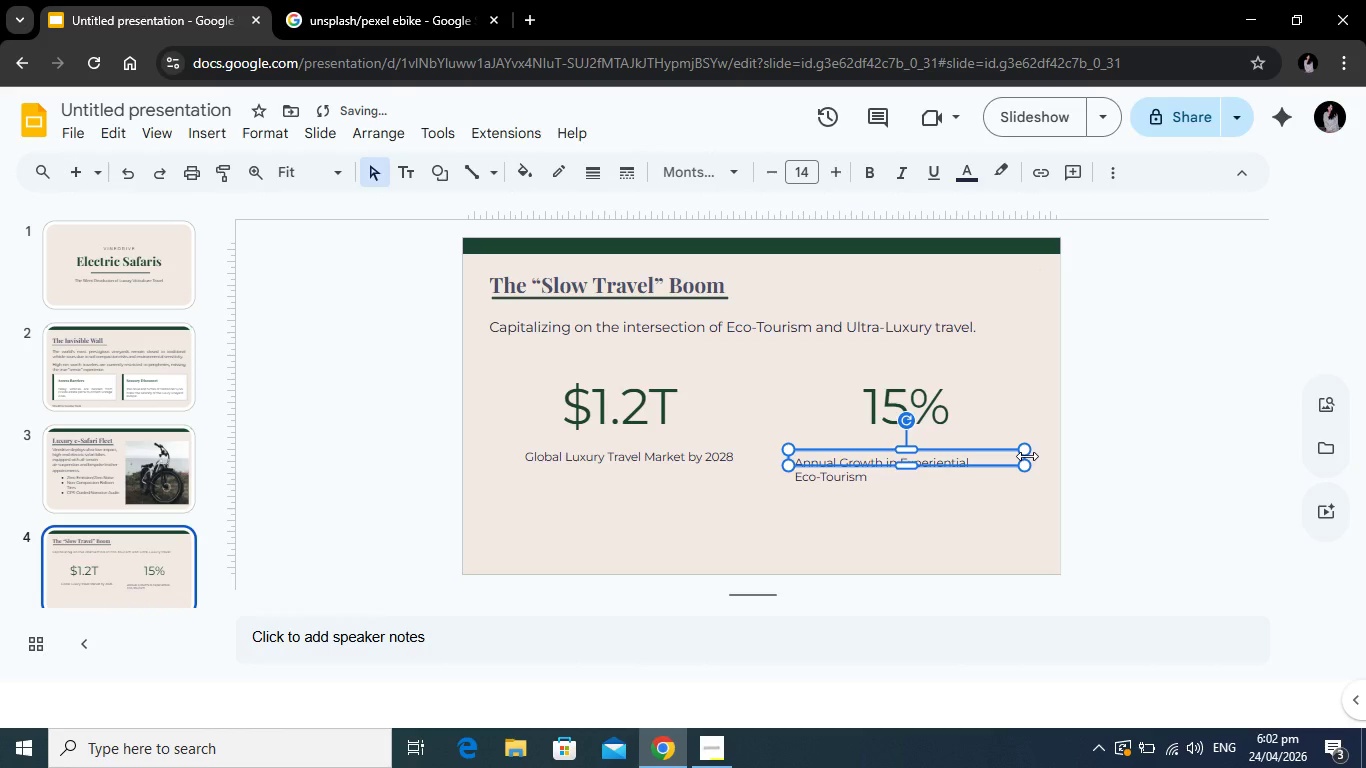 
left_click_drag(start_coordinate=[1027, 456], to_coordinate=[1053, 459])
 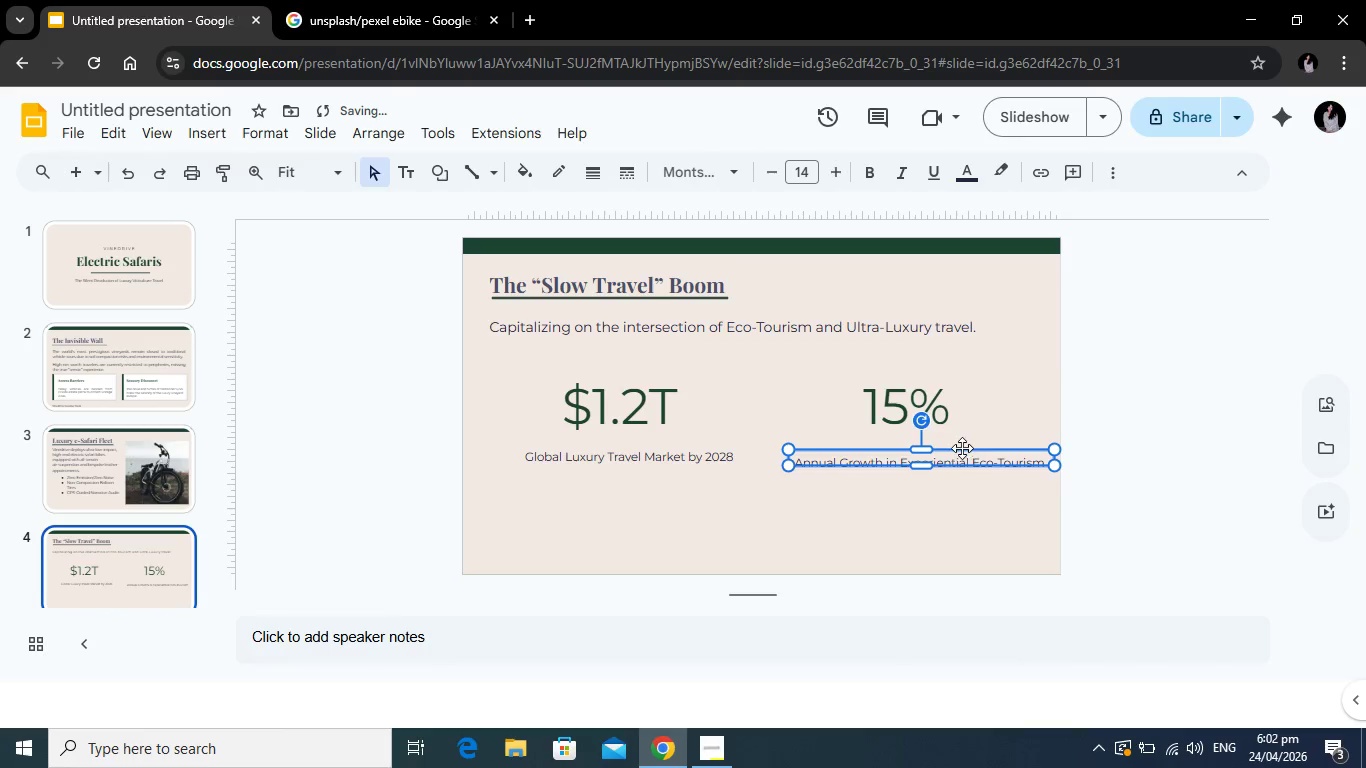 
left_click_drag(start_coordinate=[961, 448], to_coordinate=[946, 447])
 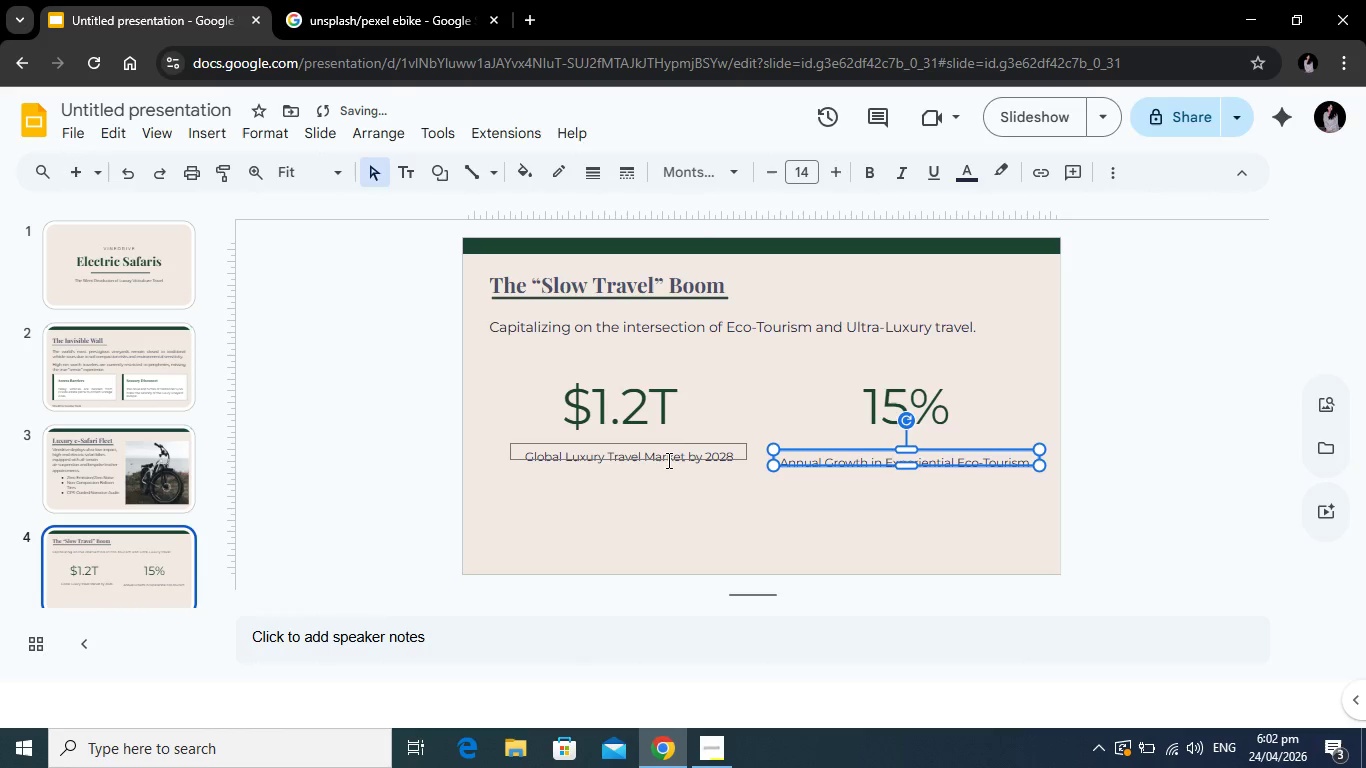 
left_click([667, 460])
 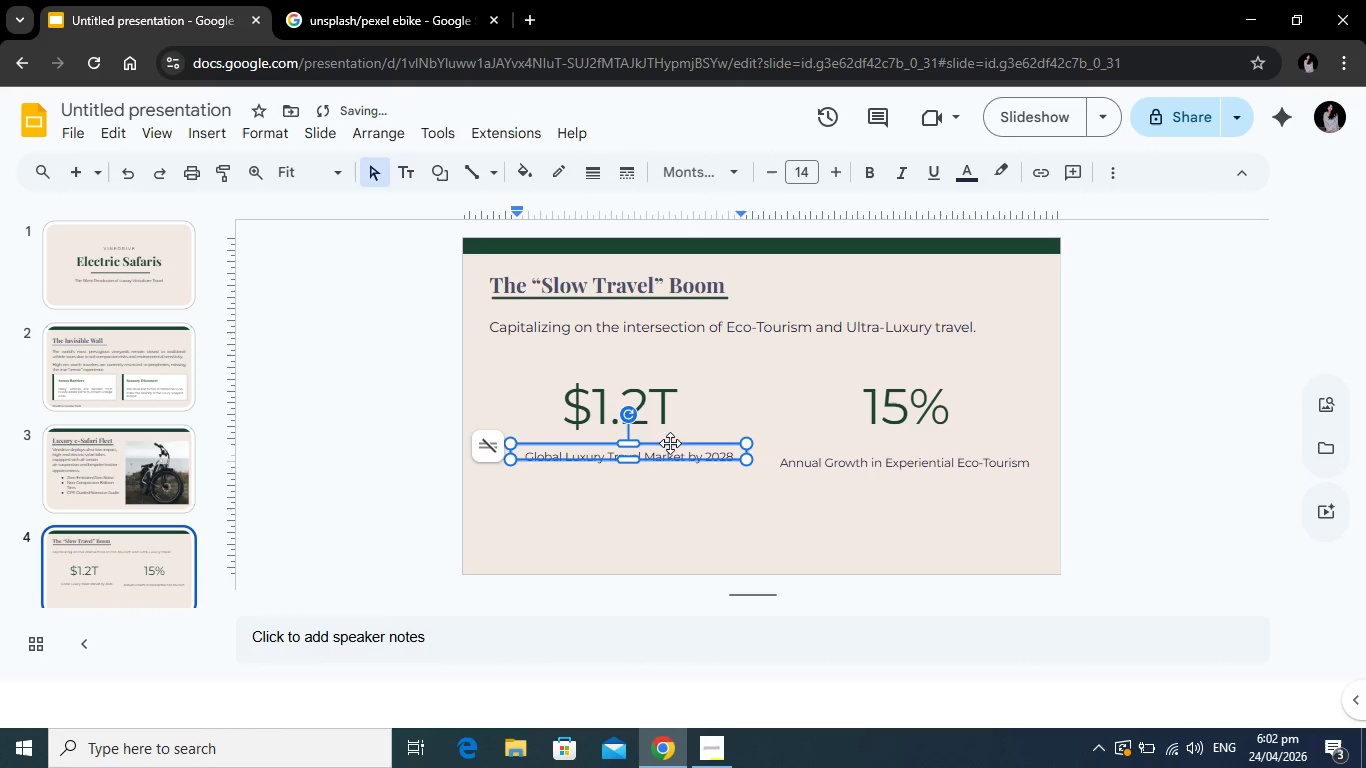 
left_click_drag(start_coordinate=[670, 443], to_coordinate=[655, 444])
 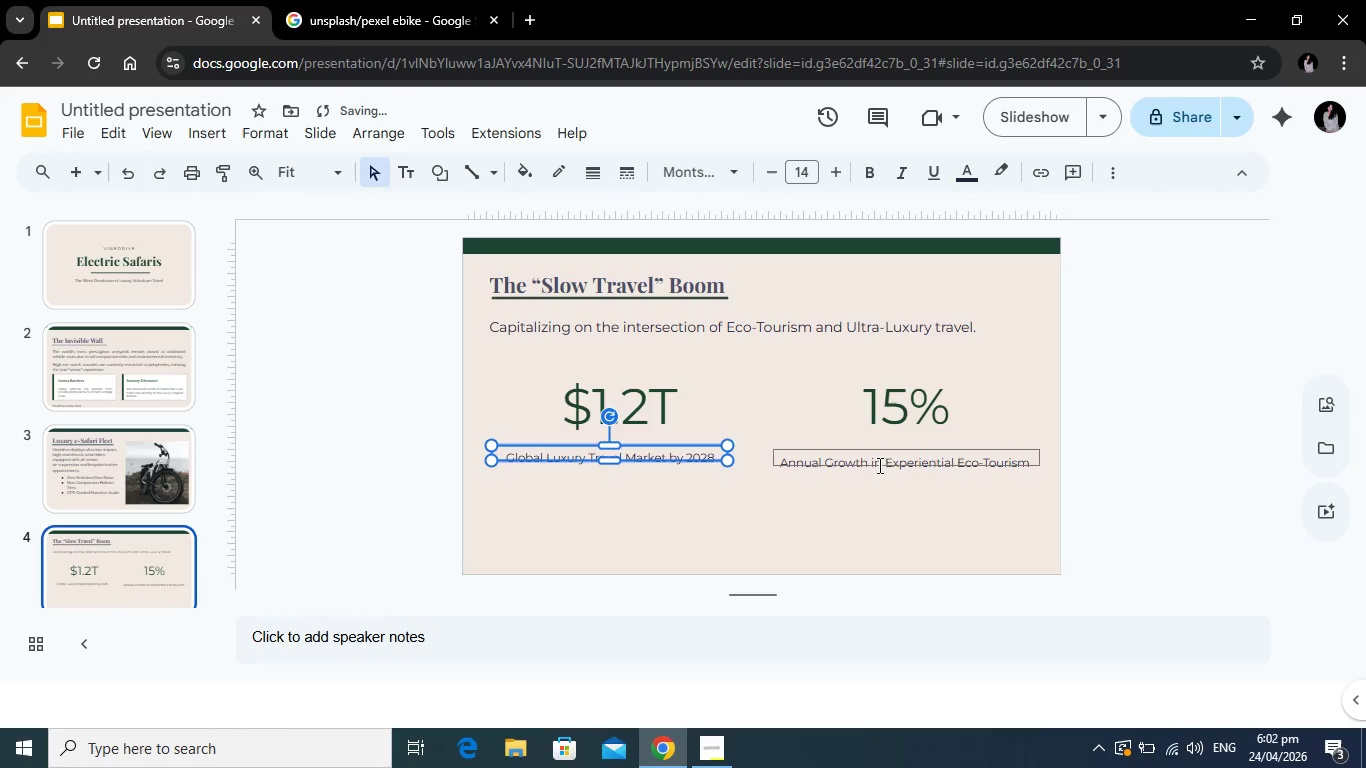 
left_click([878, 465])
 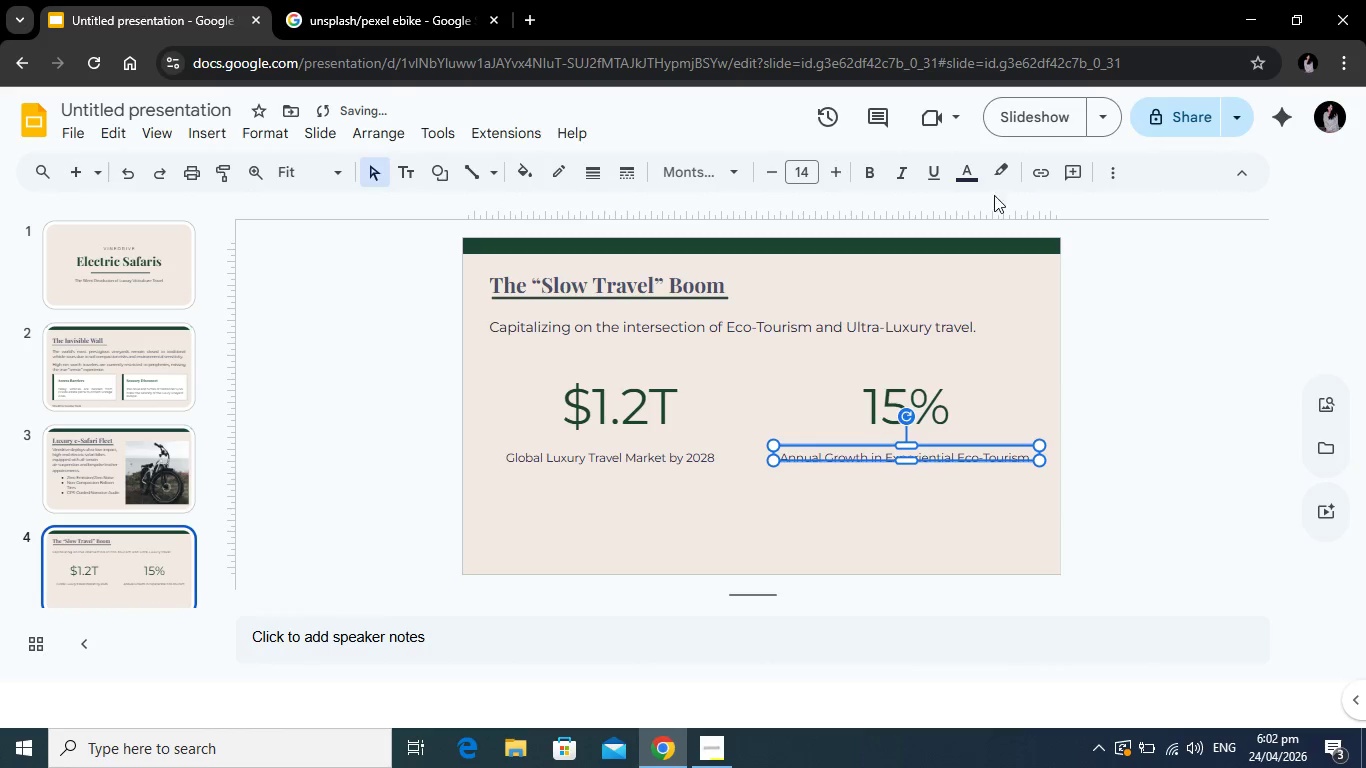 
left_click([1113, 178])
 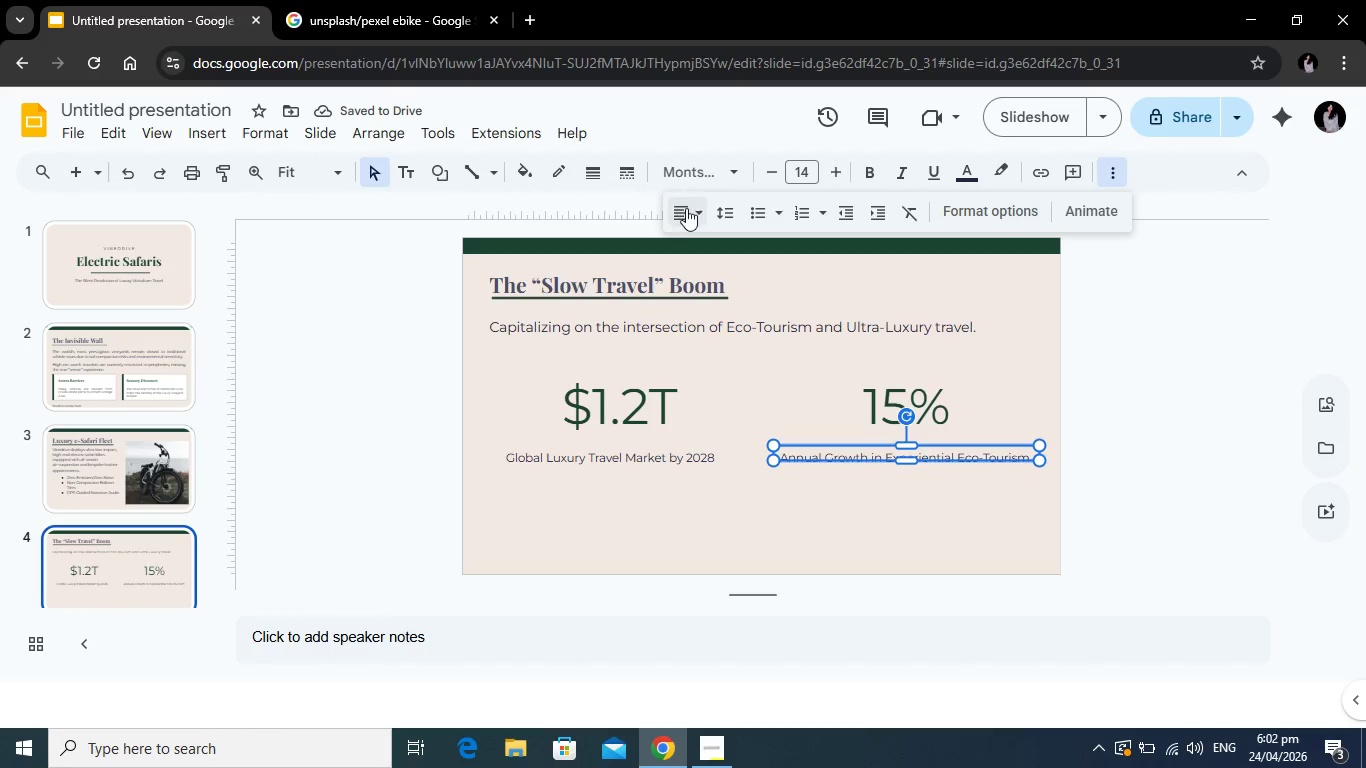 
left_click([686, 208])
 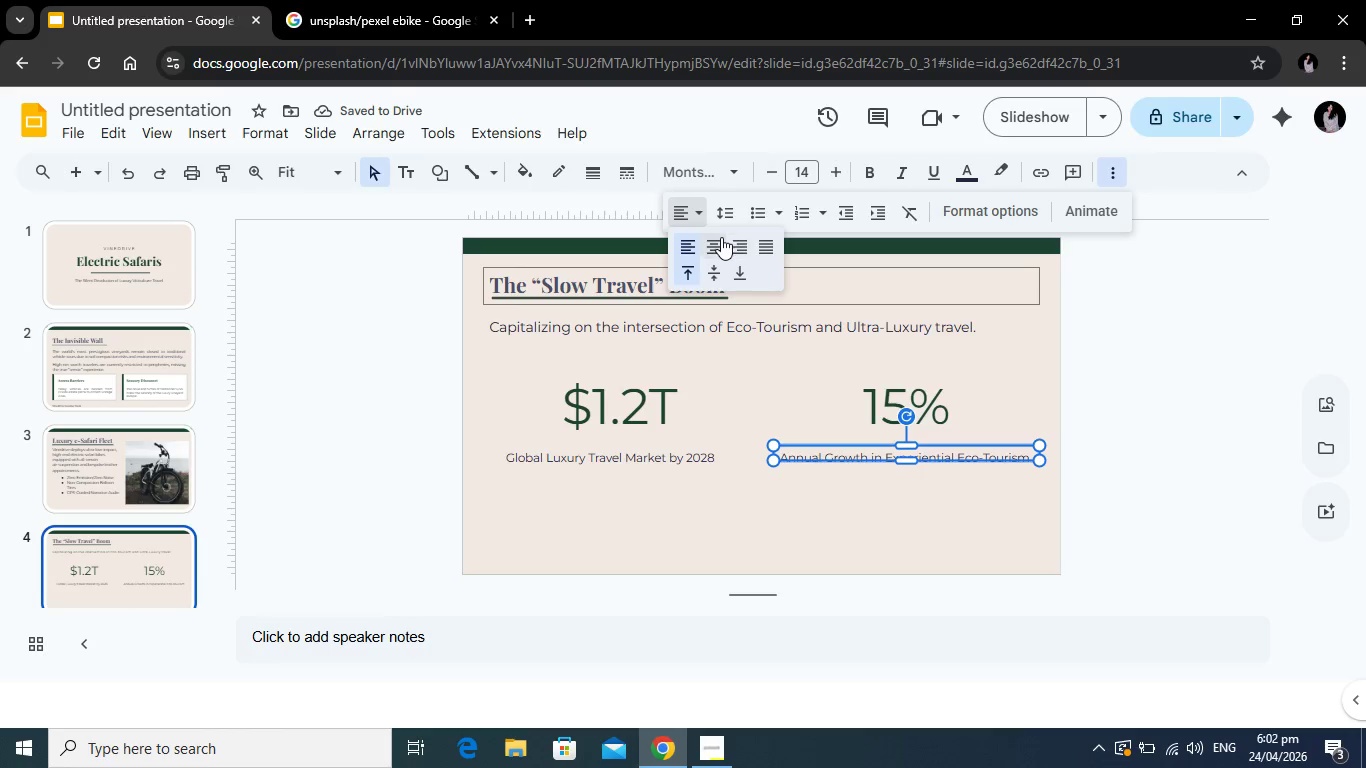 
left_click([721, 237])
 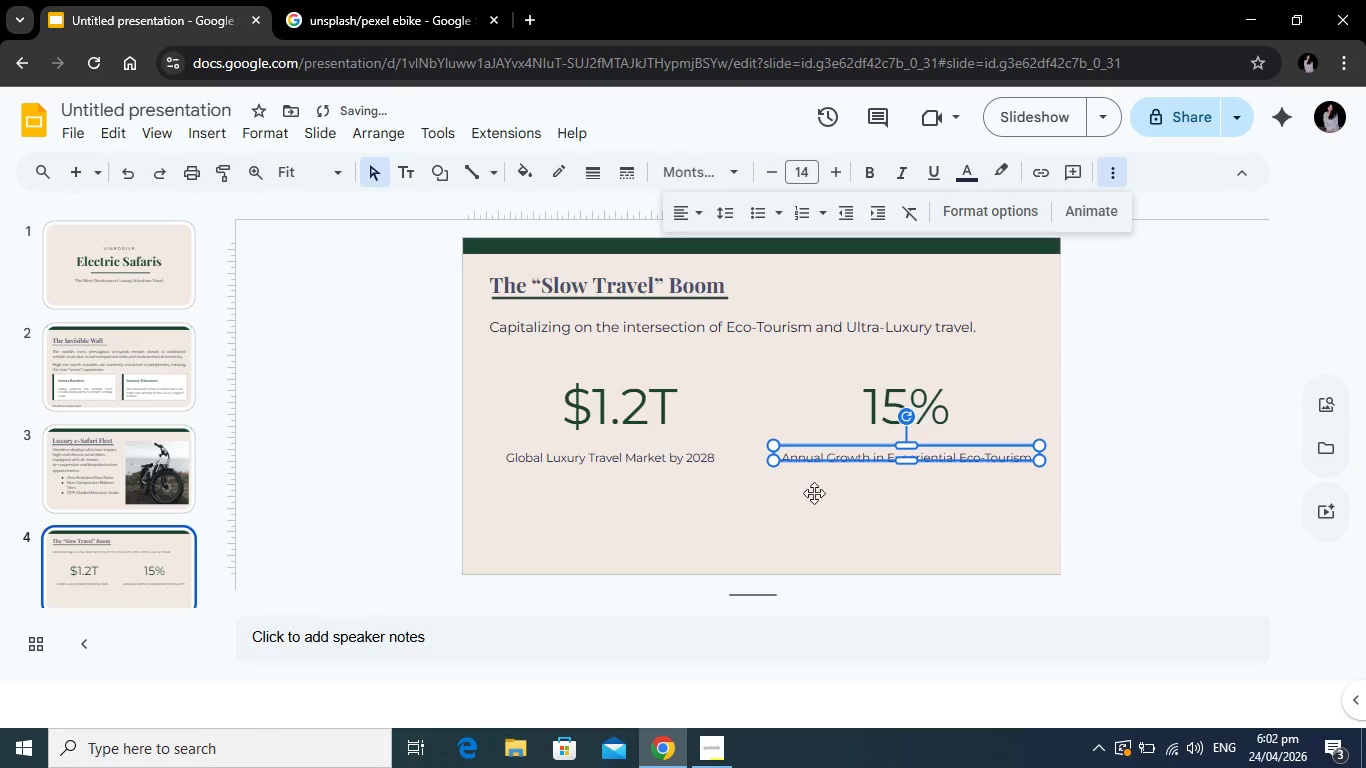 
left_click([814, 493])
 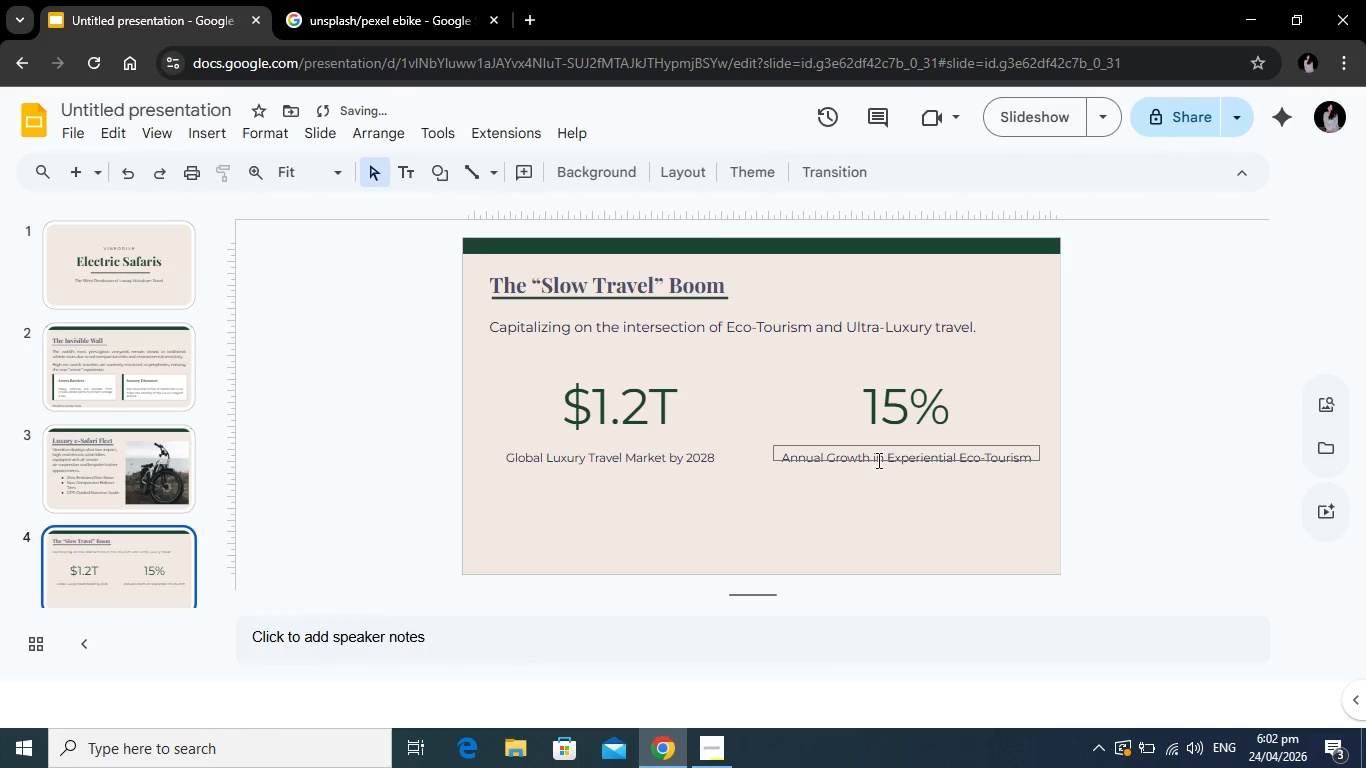 
left_click([878, 455])
 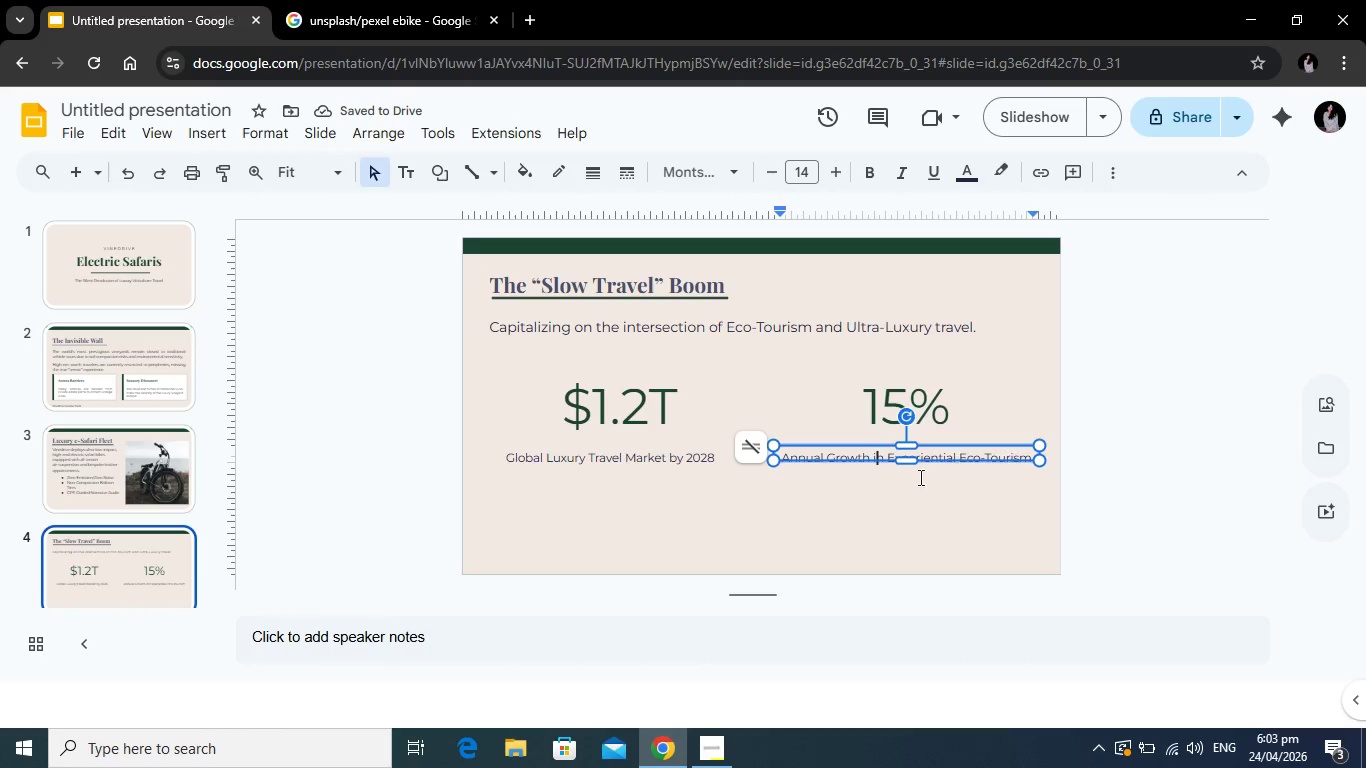 
left_click([897, 522])
 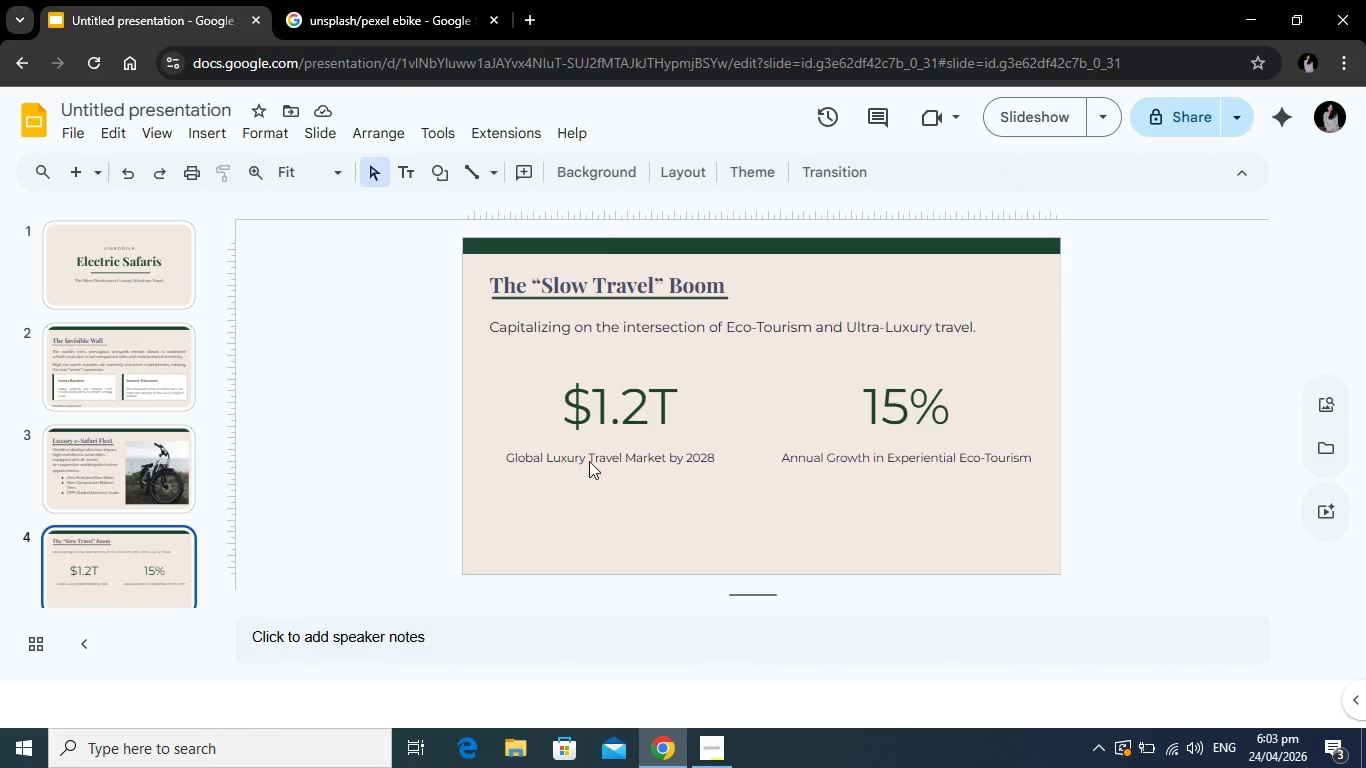 
wait(5.19)
 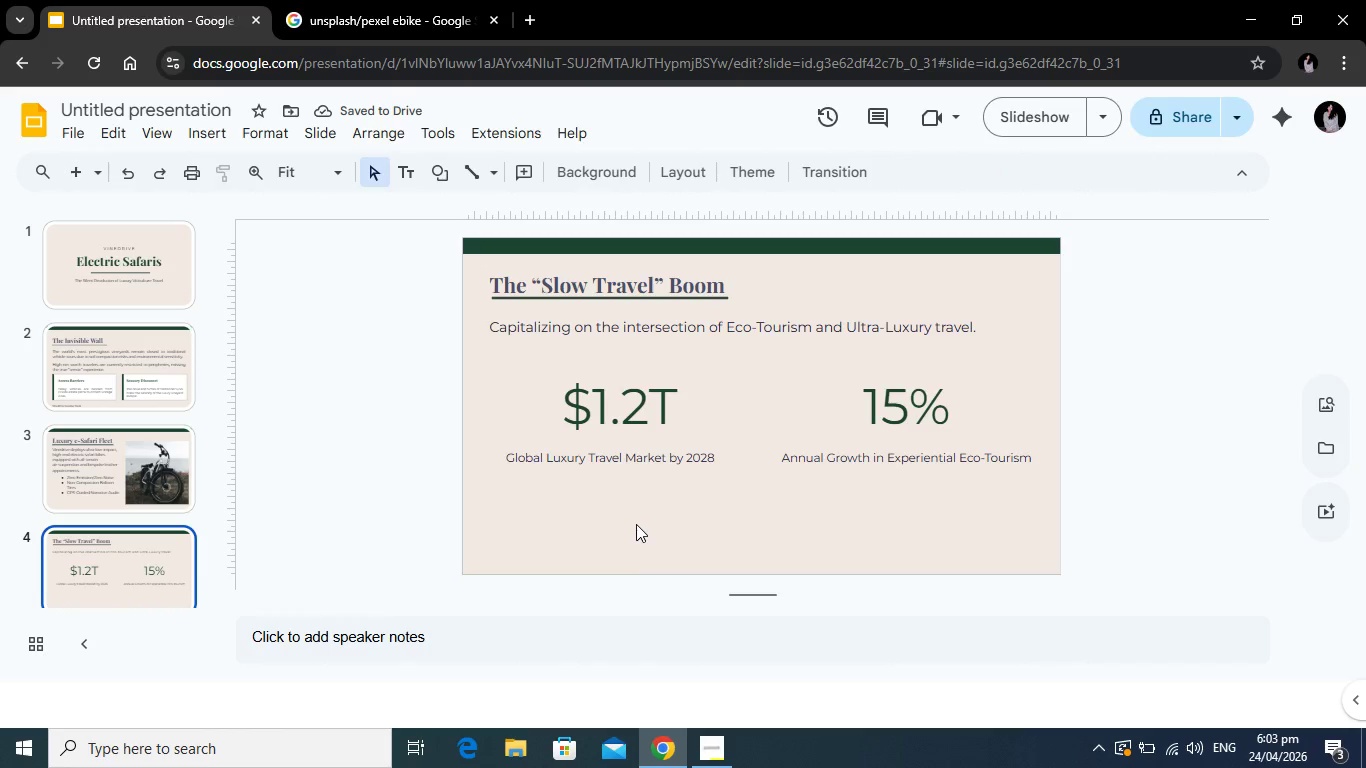 
left_click([406, 170])
 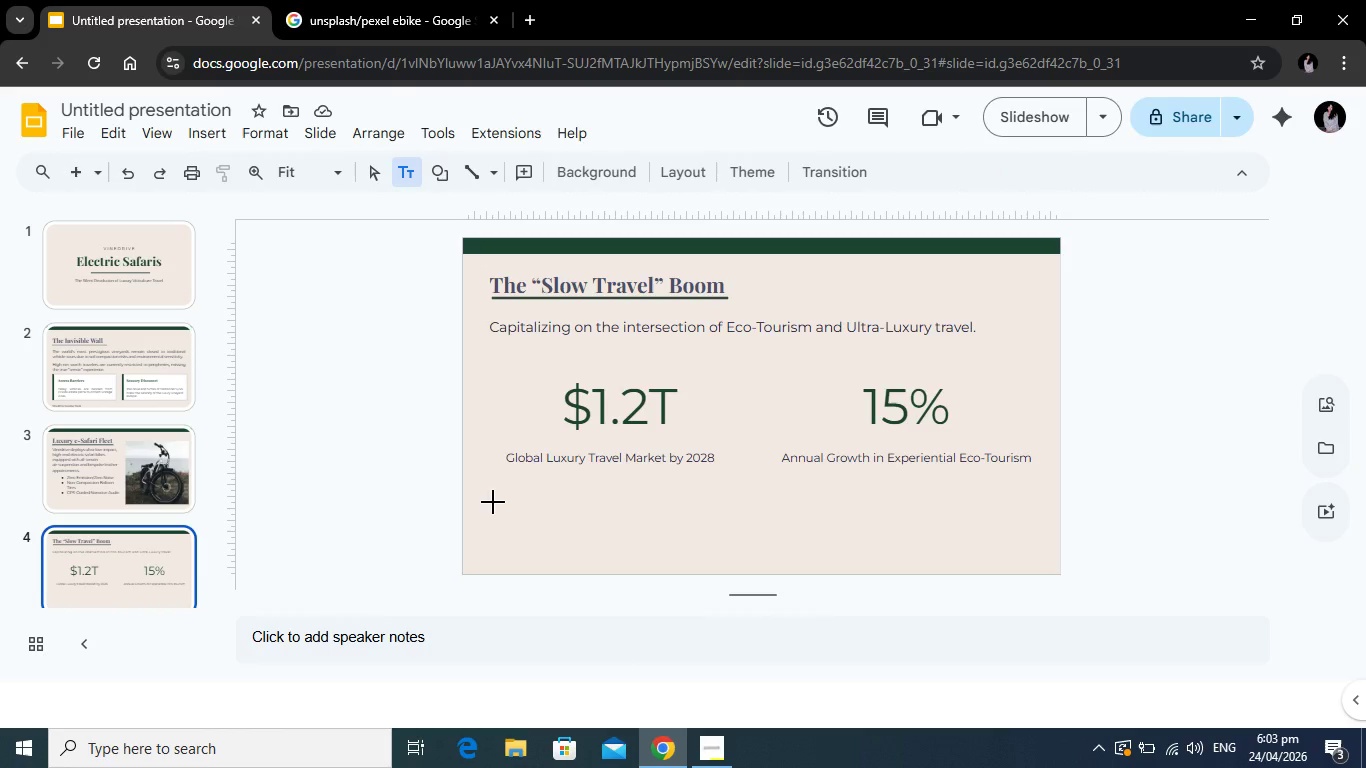 
left_click_drag(start_coordinate=[493, 502], to_coordinate=[1004, 521])
 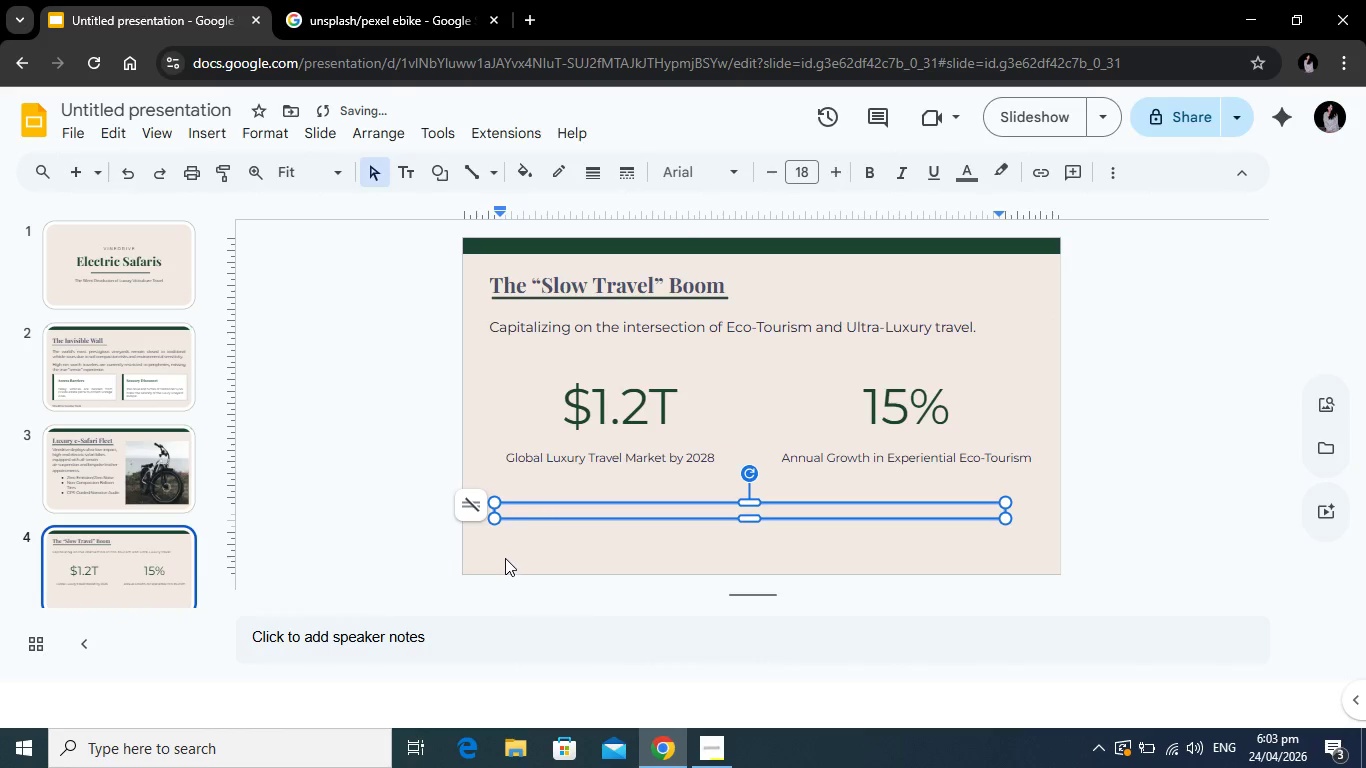 
type("Luxury is no longer about the destination; it is about the exclusivity of the par)
key(Backspace)
type(th taken.")
 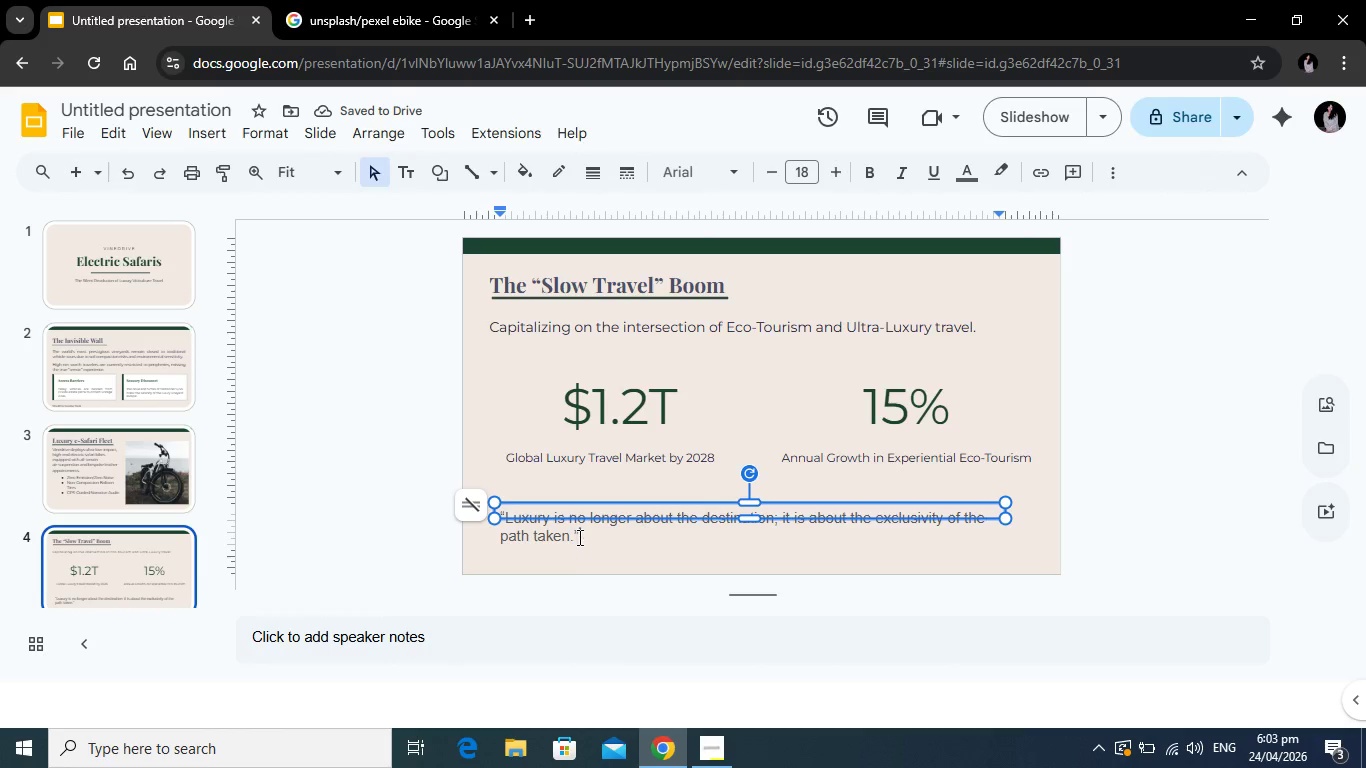 
left_click_drag(start_coordinate=[580, 536], to_coordinate=[498, 509])
 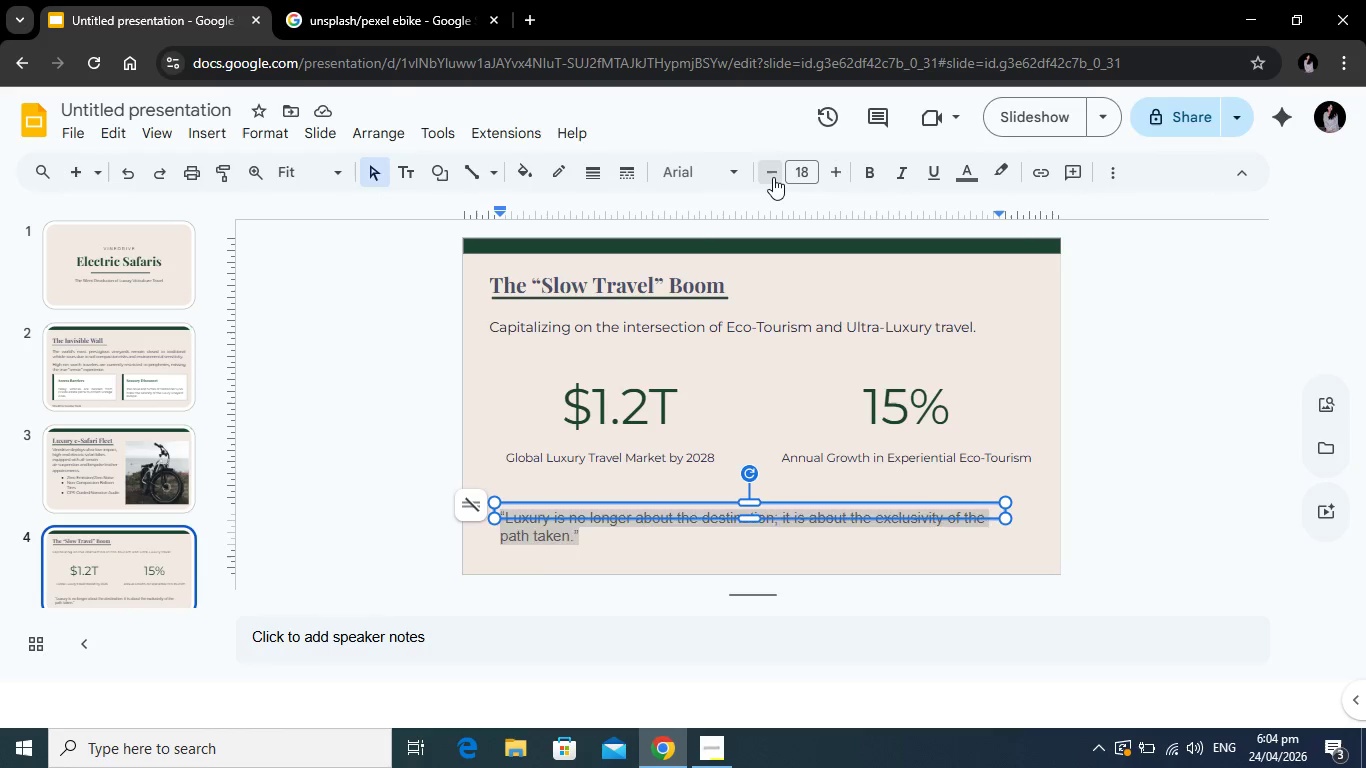 
double_click([773, 177])
 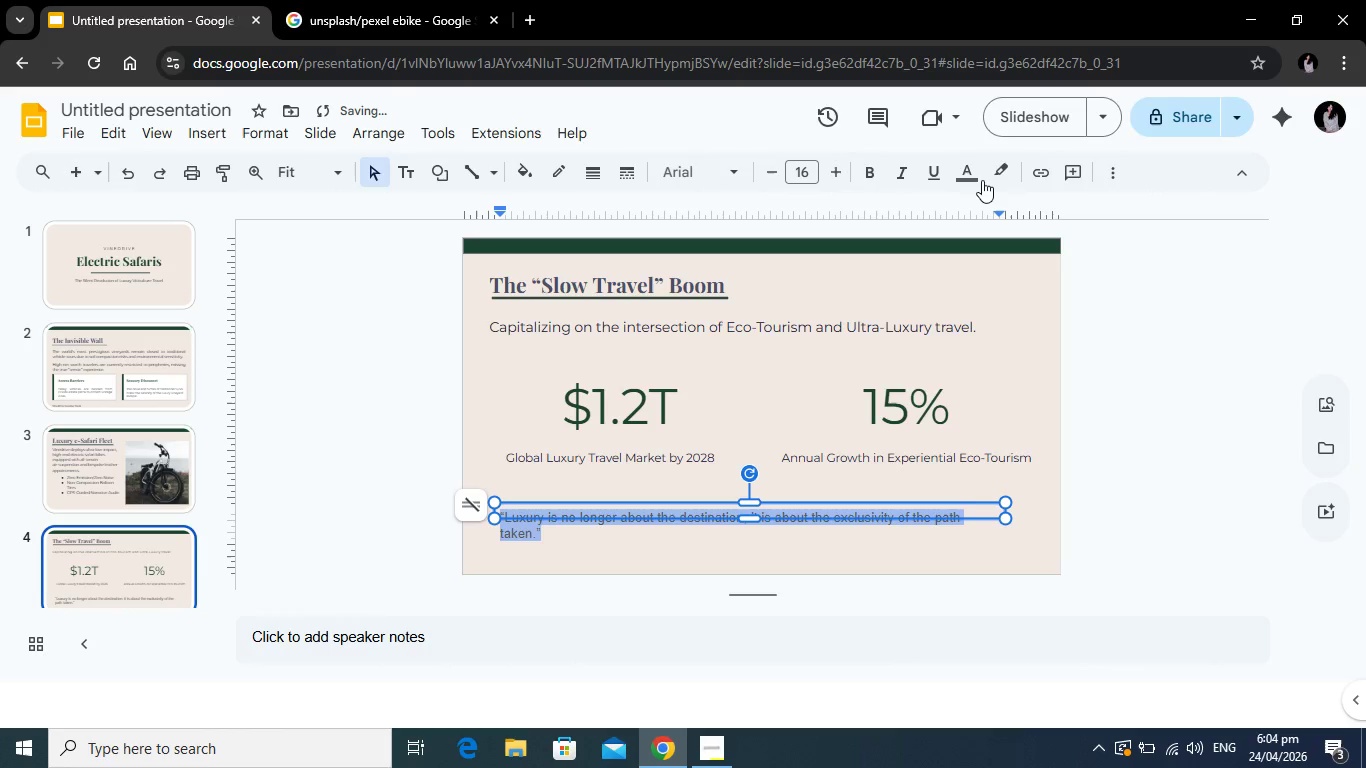 
left_click([979, 179])
 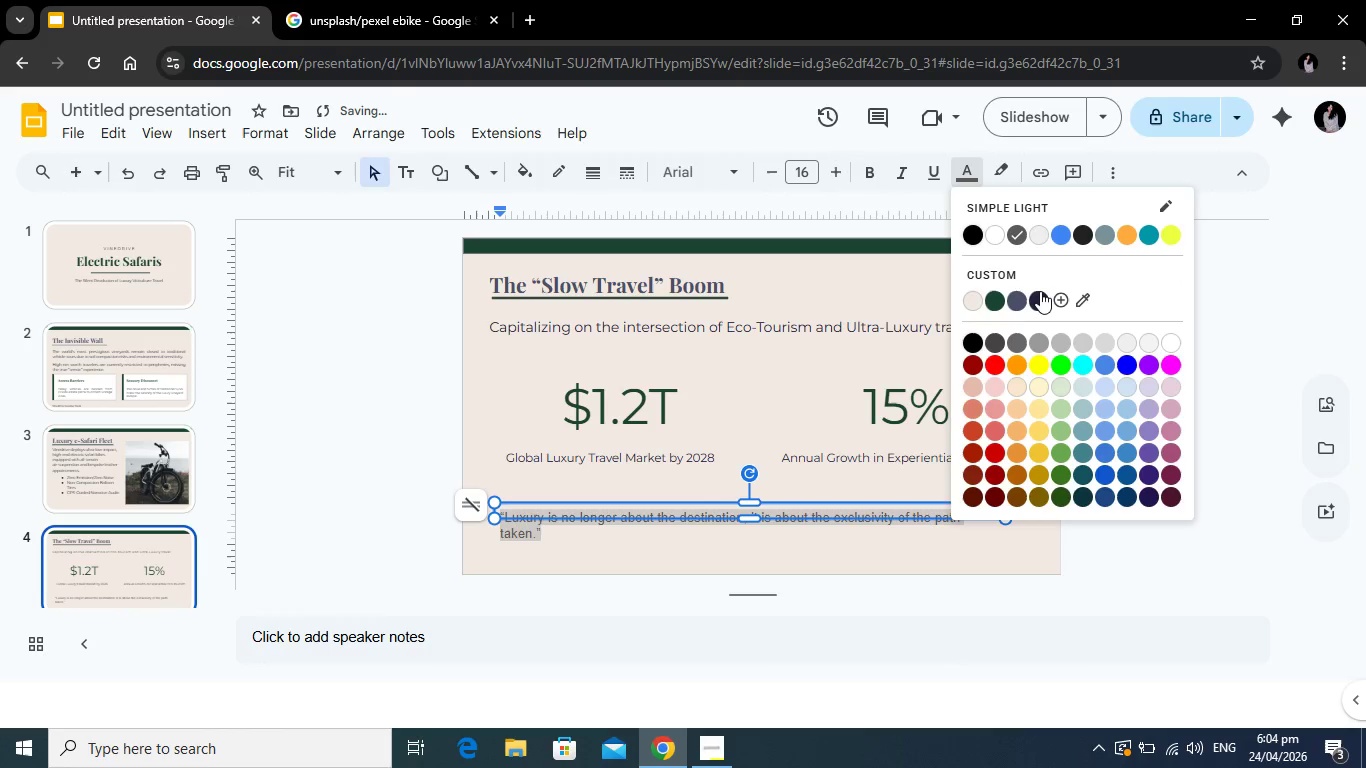 
left_click([1040, 291])
 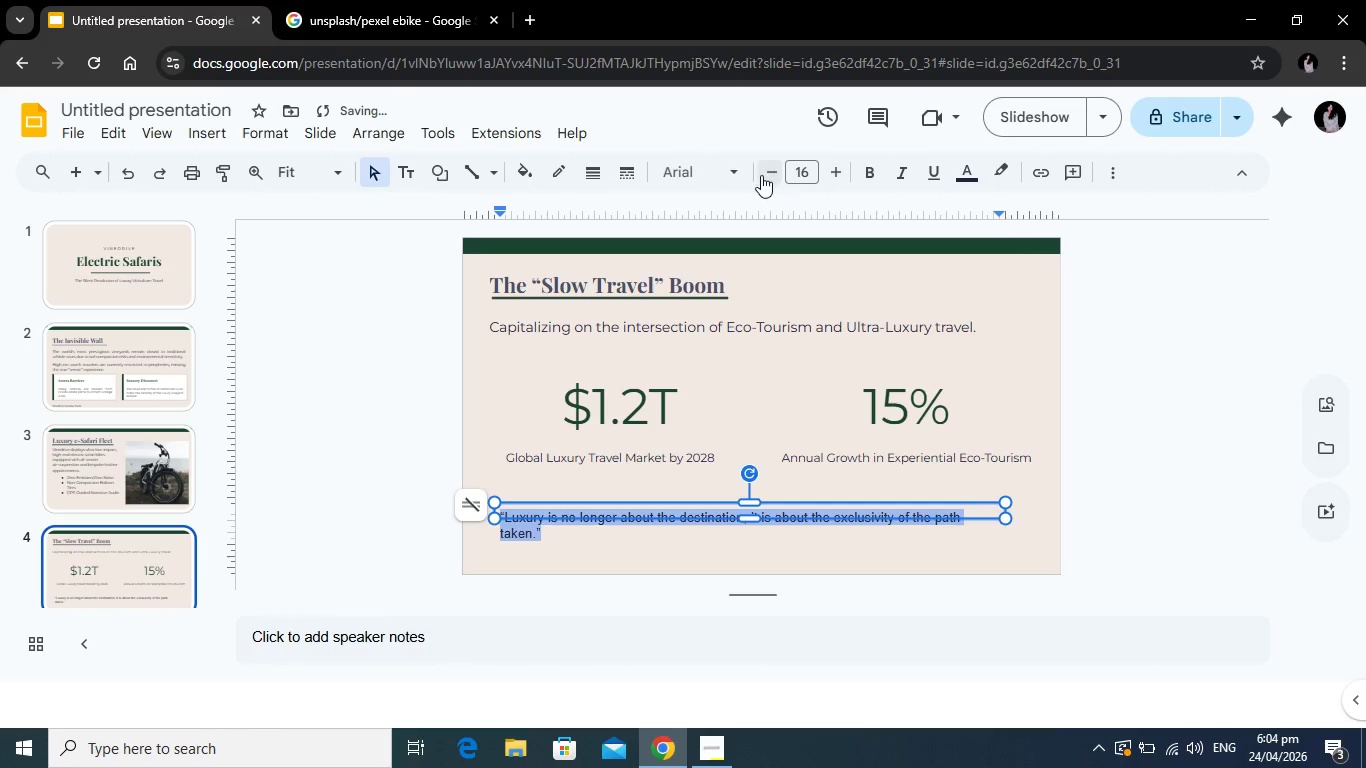 
left_click([735, 174])
 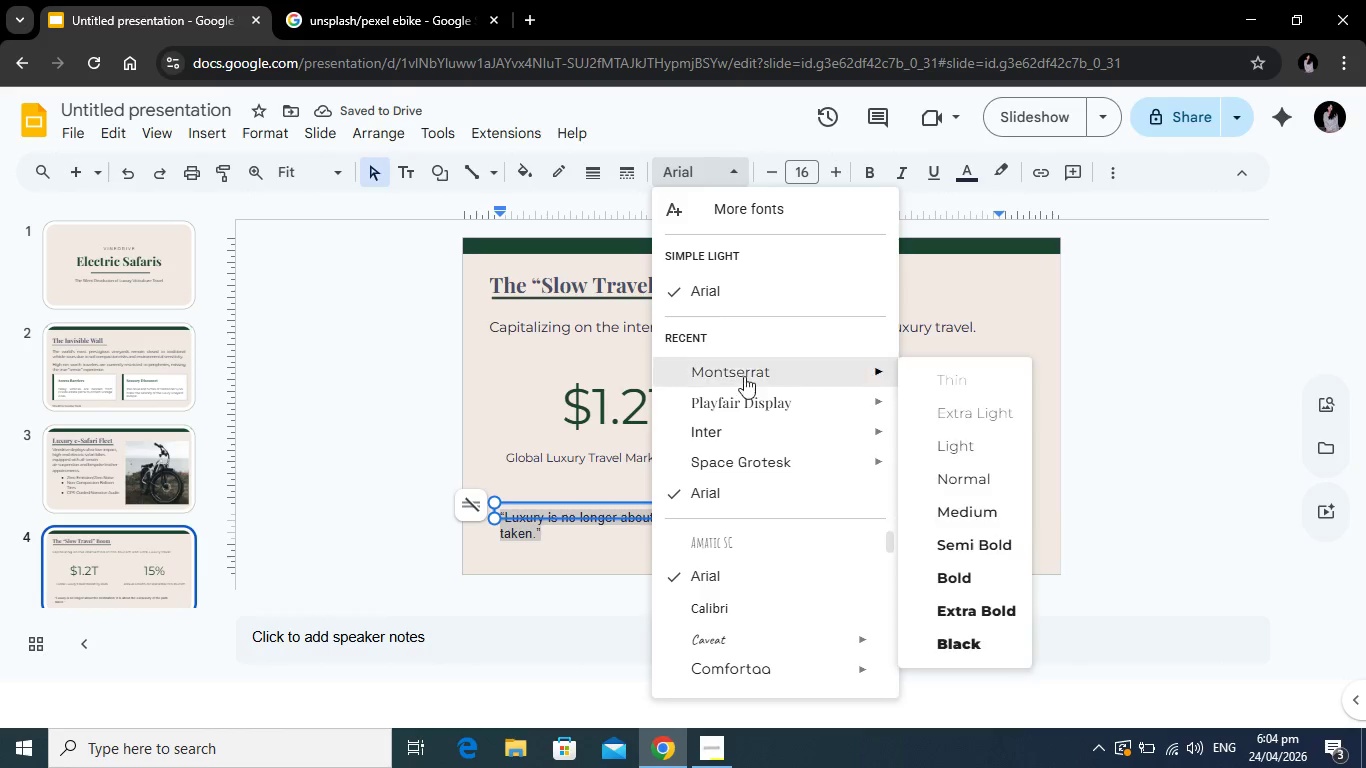 
left_click([746, 373])
 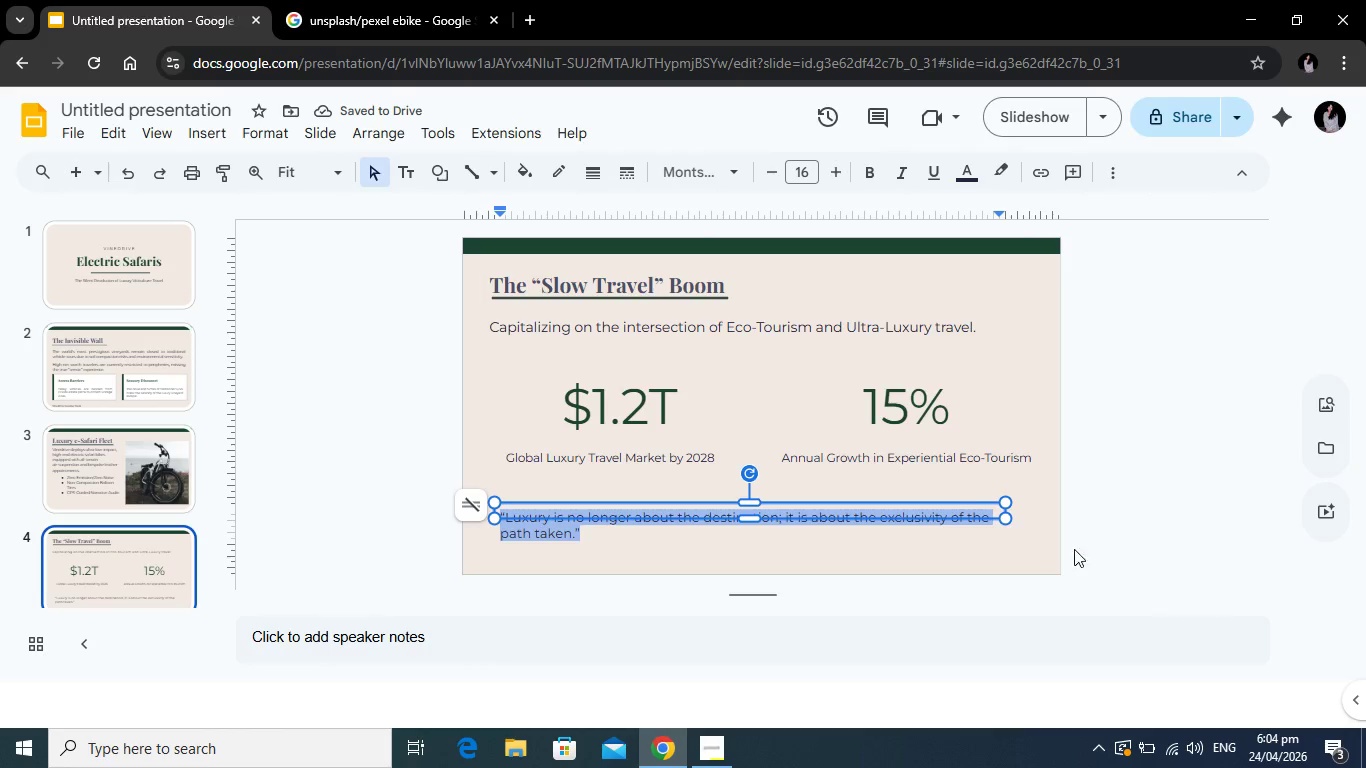 
wait(5.69)
 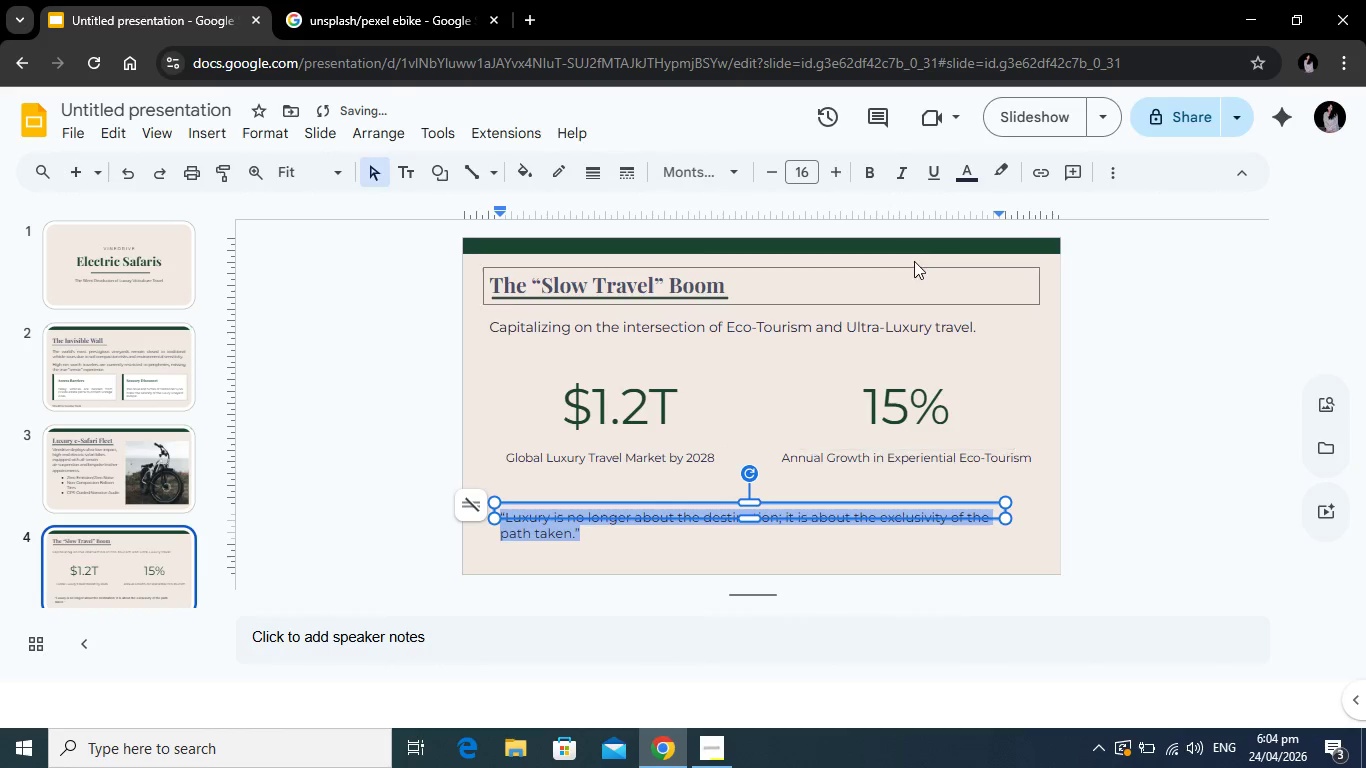 
left_click([769, 172])
 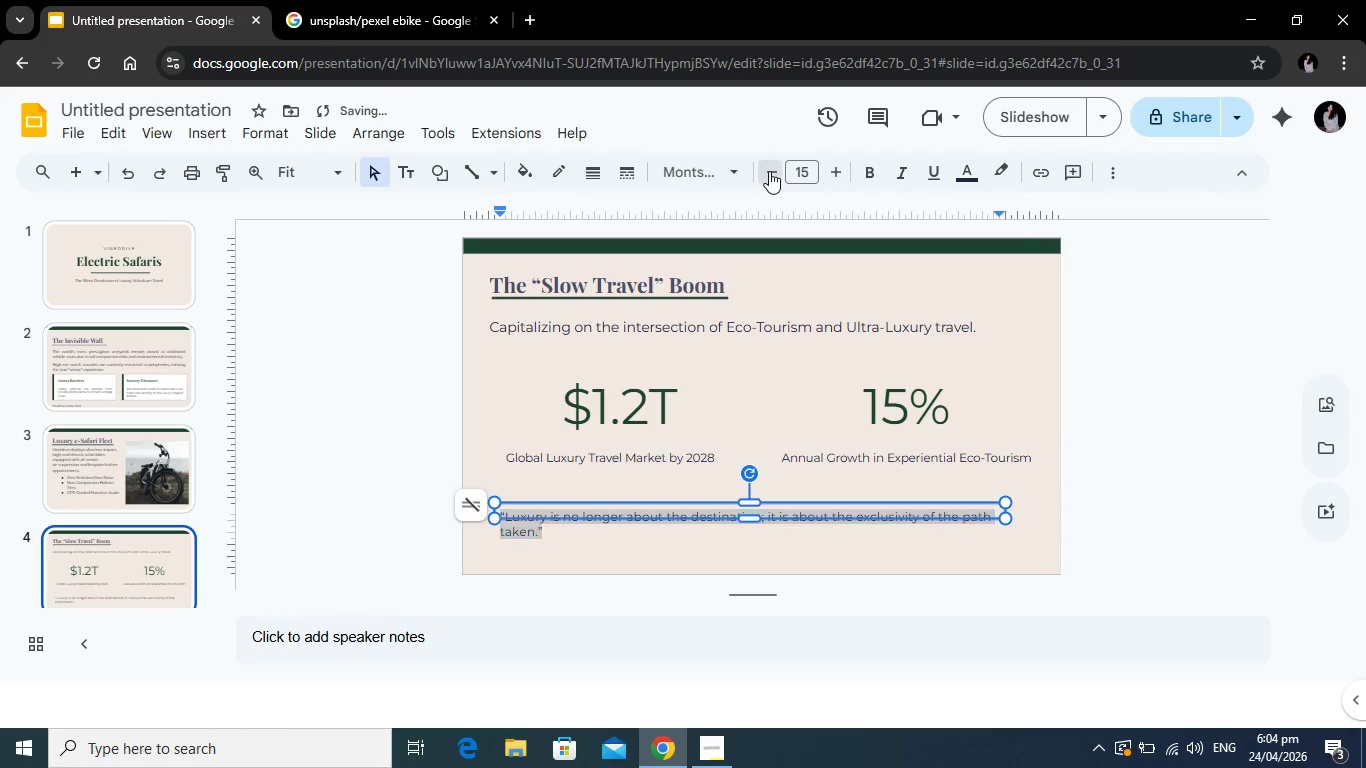 
left_click([769, 171])
 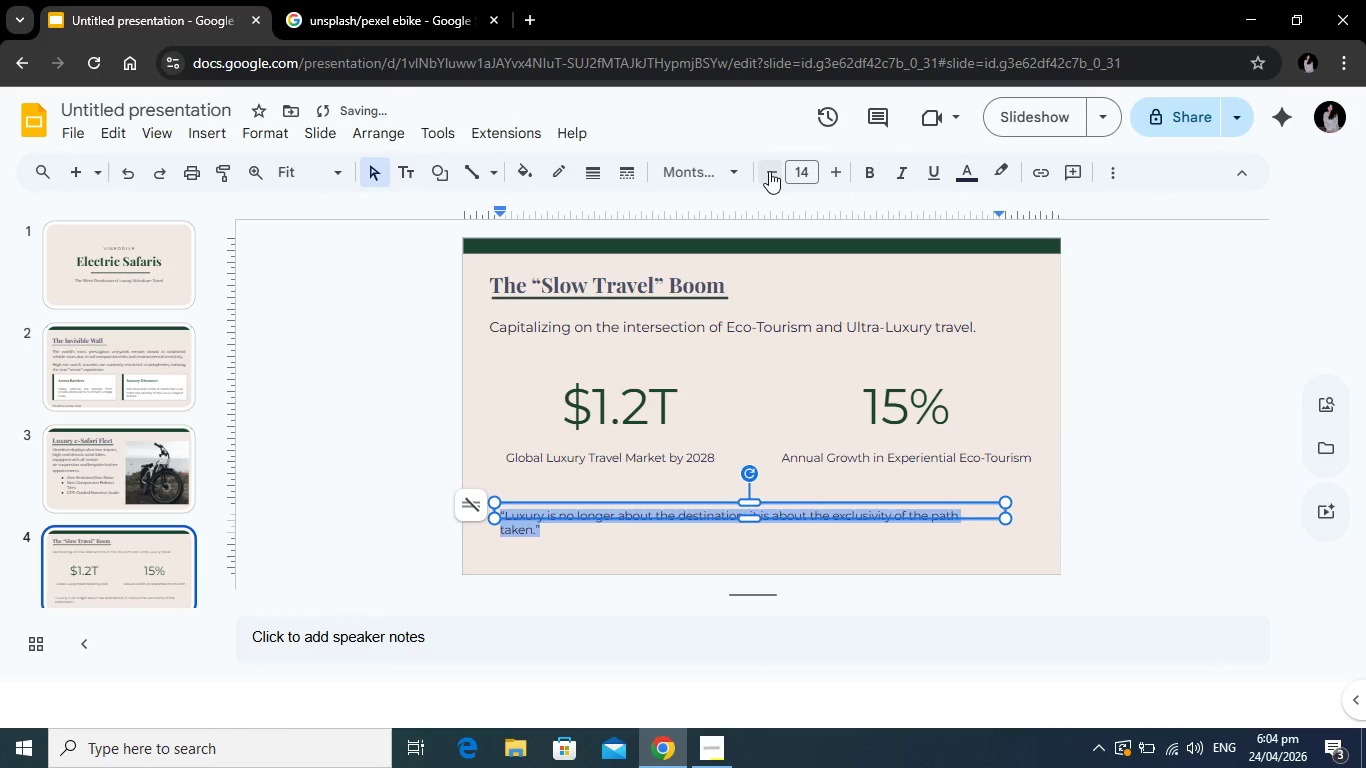 
left_click([769, 171])
 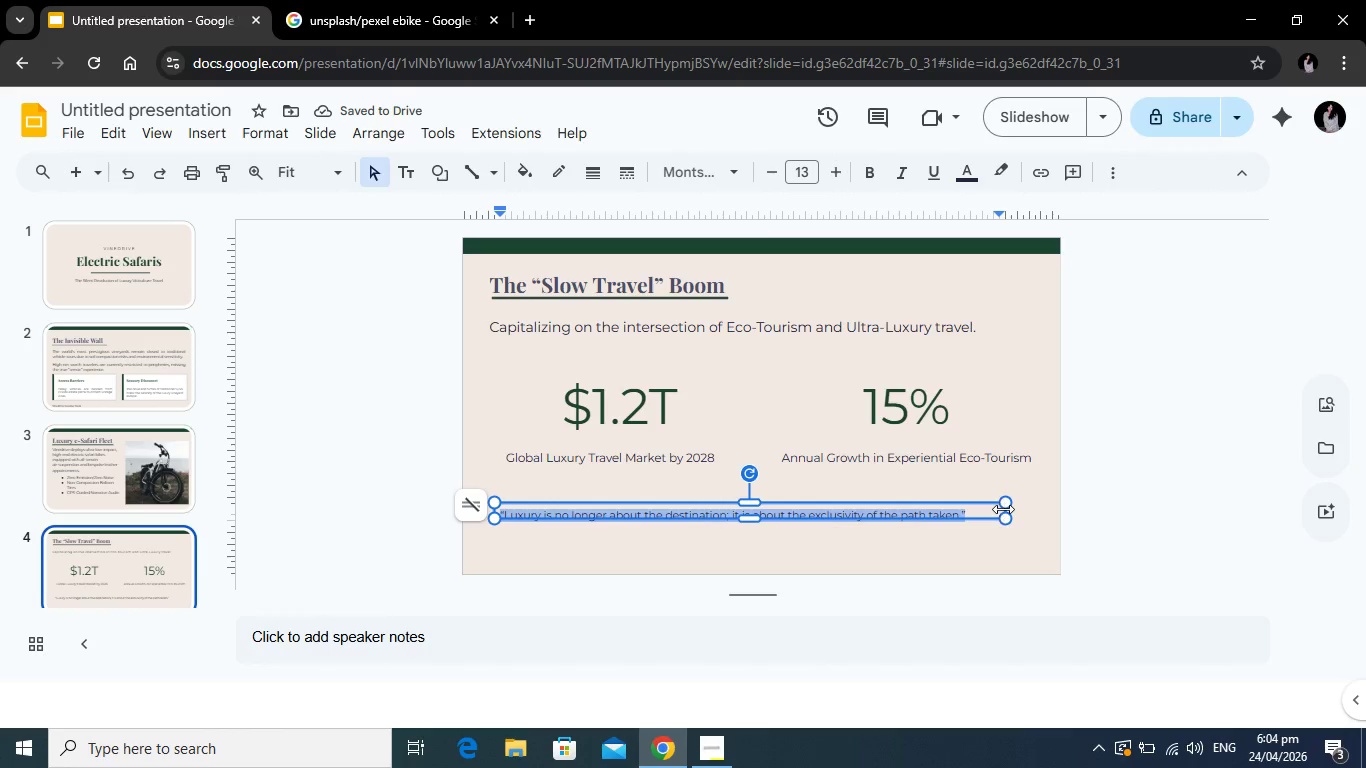 
left_click_drag(start_coordinate=[1008, 510], to_coordinate=[1033, 511])
 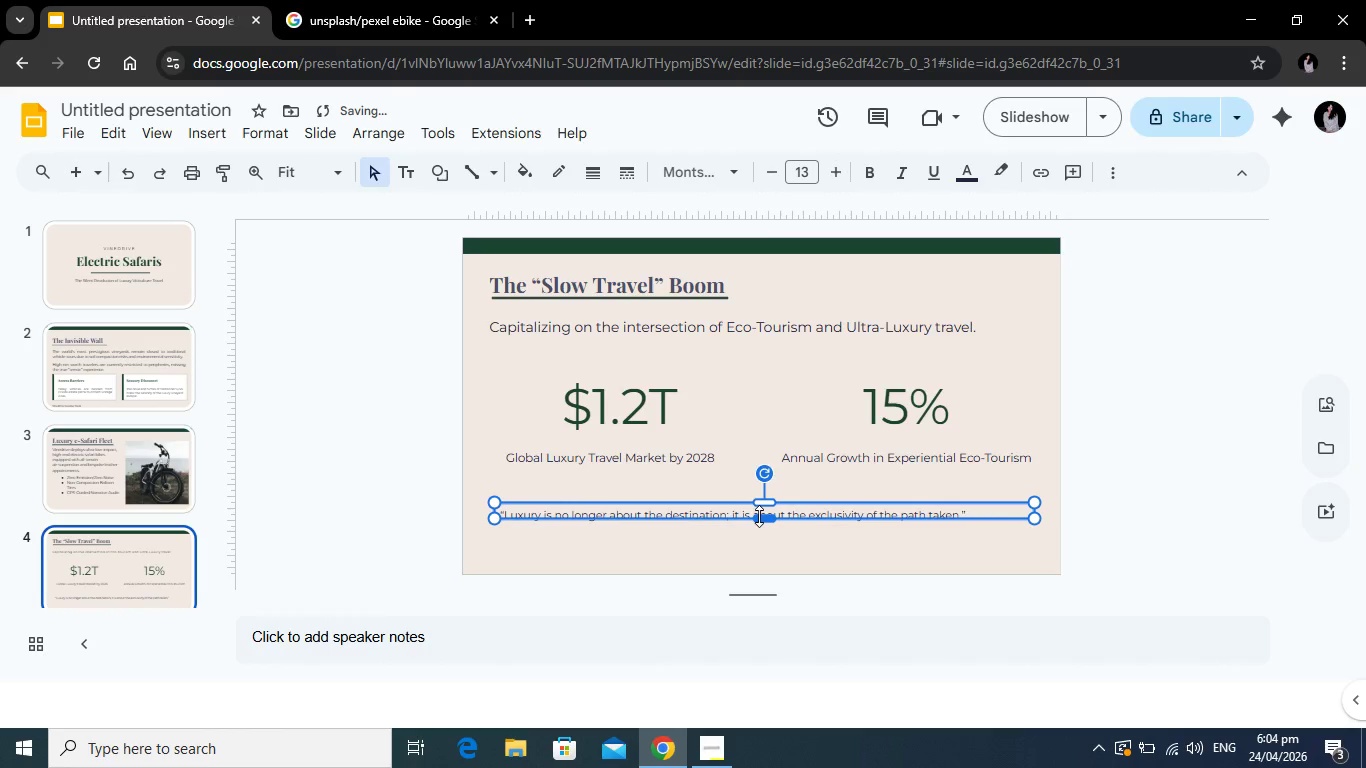 
left_click_drag(start_coordinate=[760, 516], to_coordinate=[761, 527])
 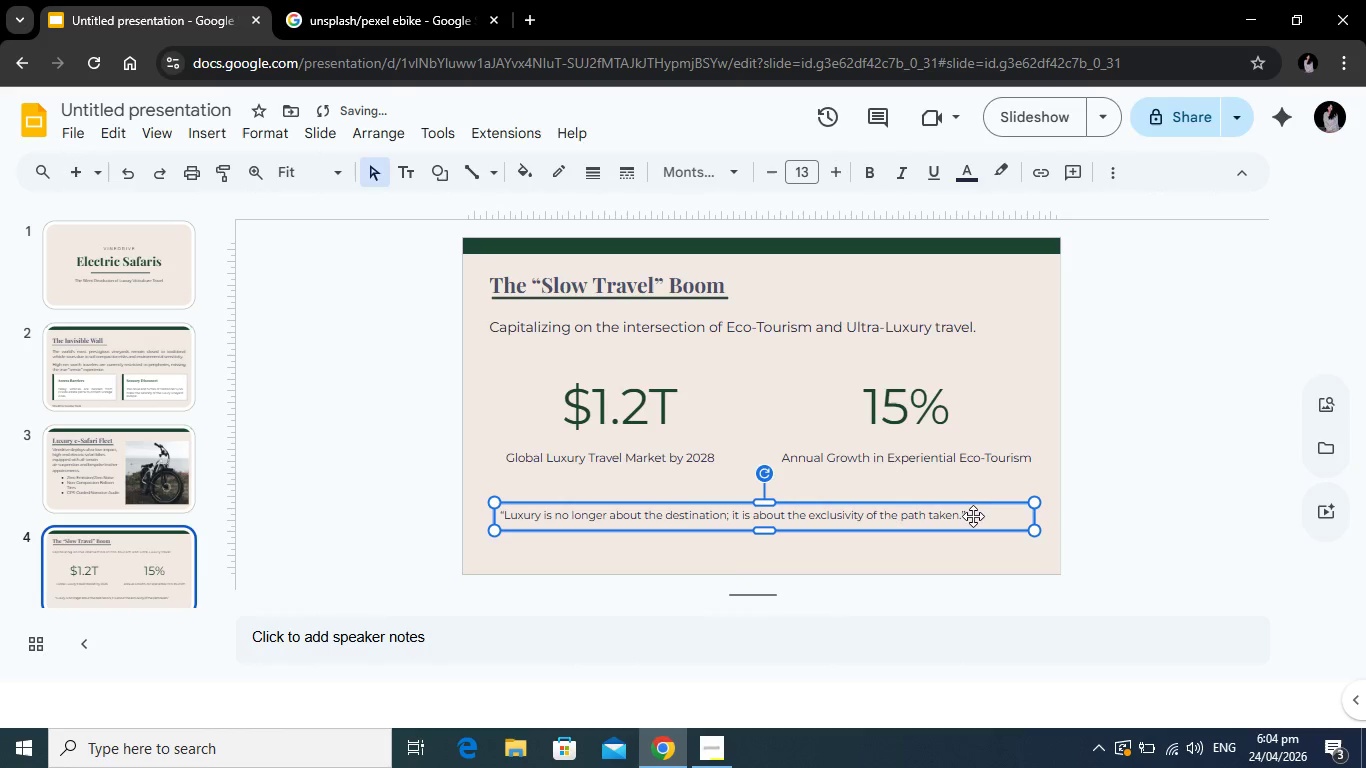 
left_click([972, 516])
 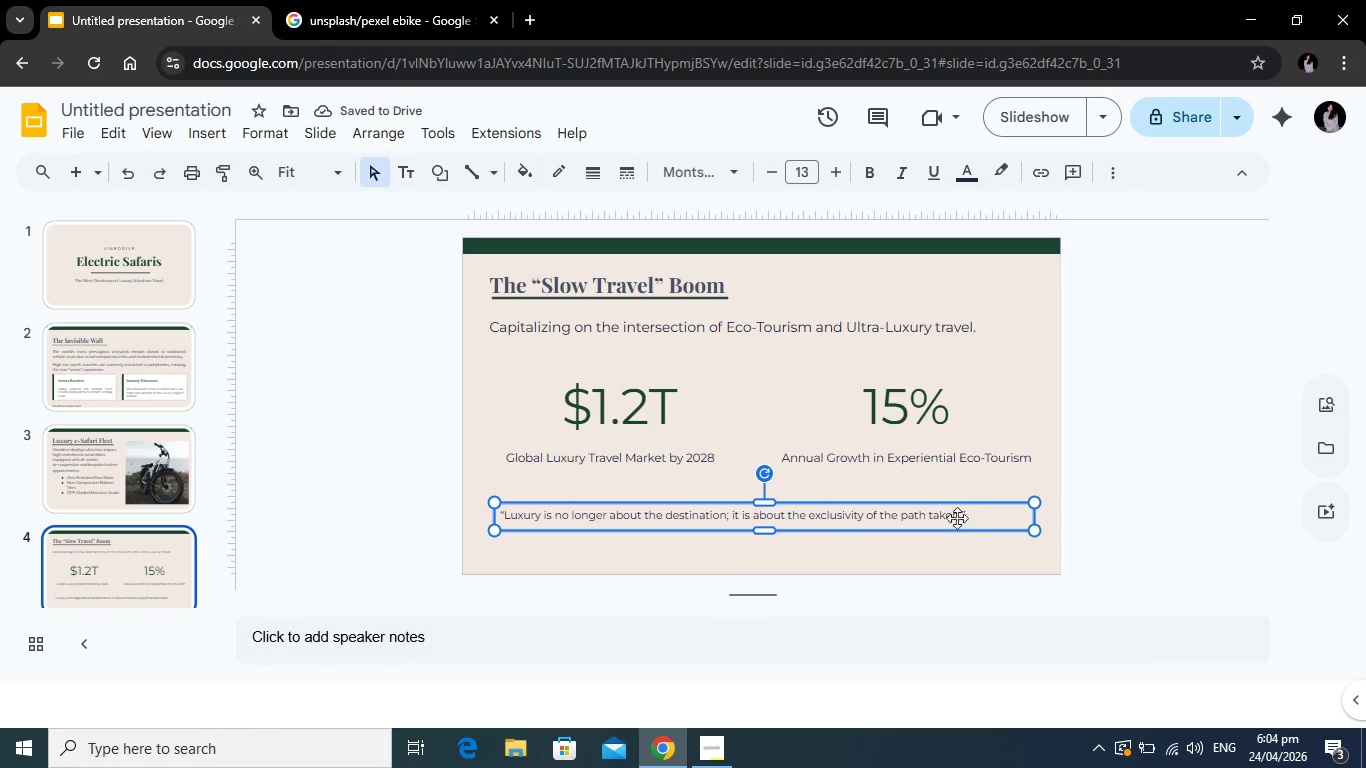 
left_click([953, 517])
 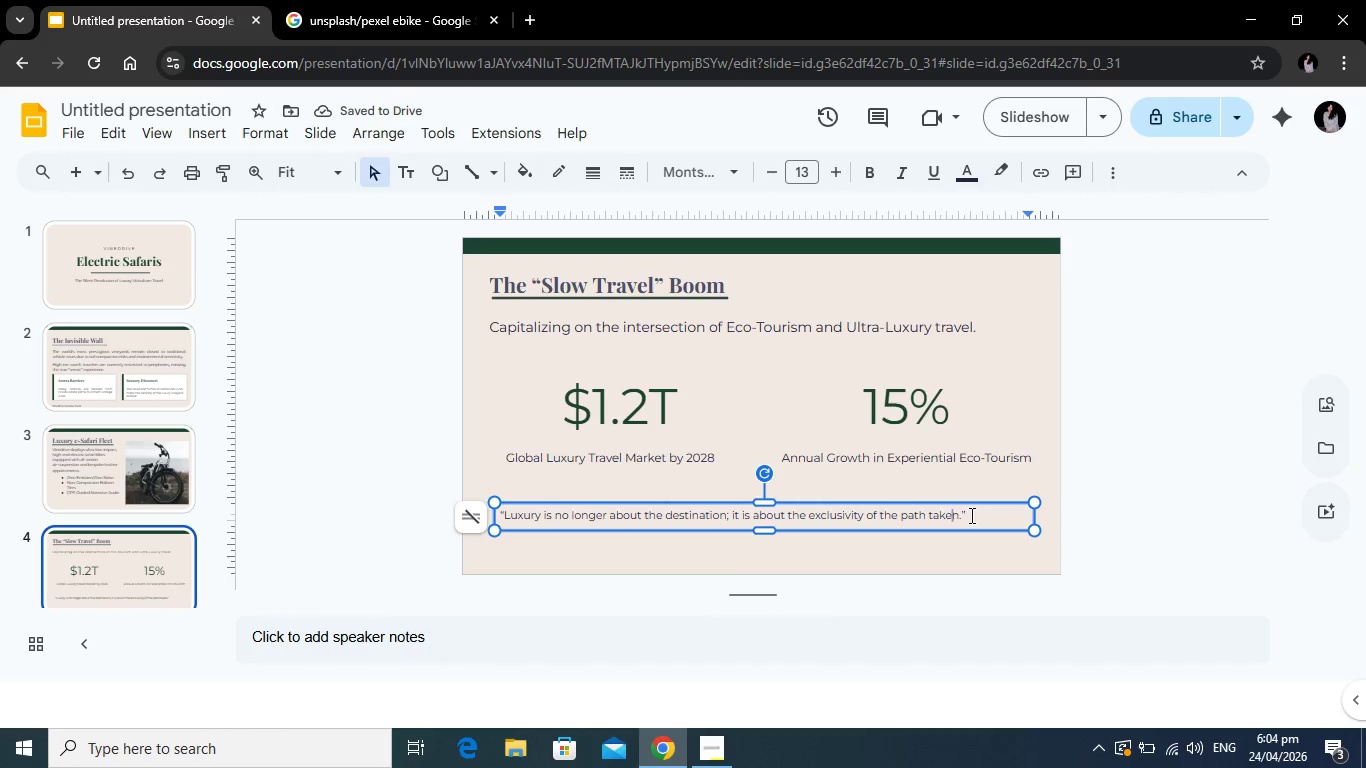 
left_click_drag(start_coordinate=[970, 515], to_coordinate=[497, 514])
 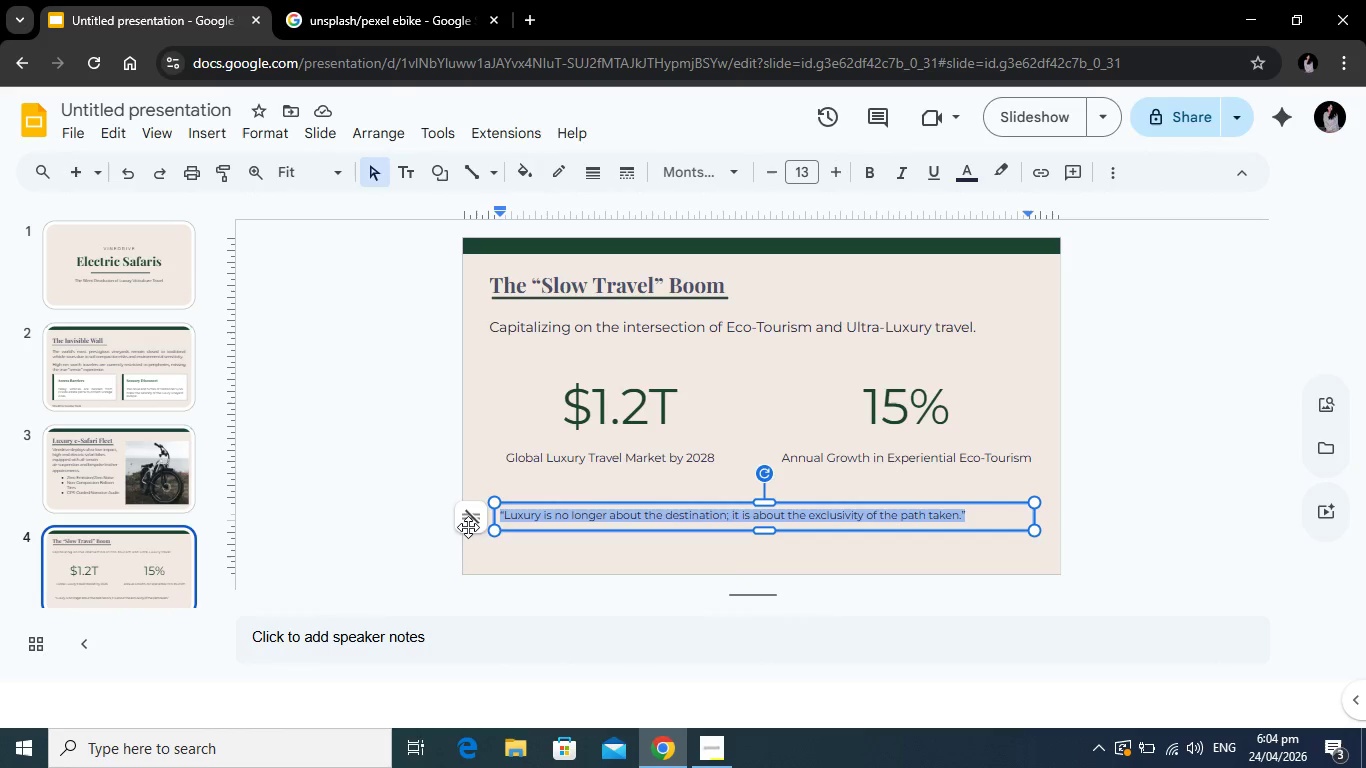 
left_click([382, 522])
 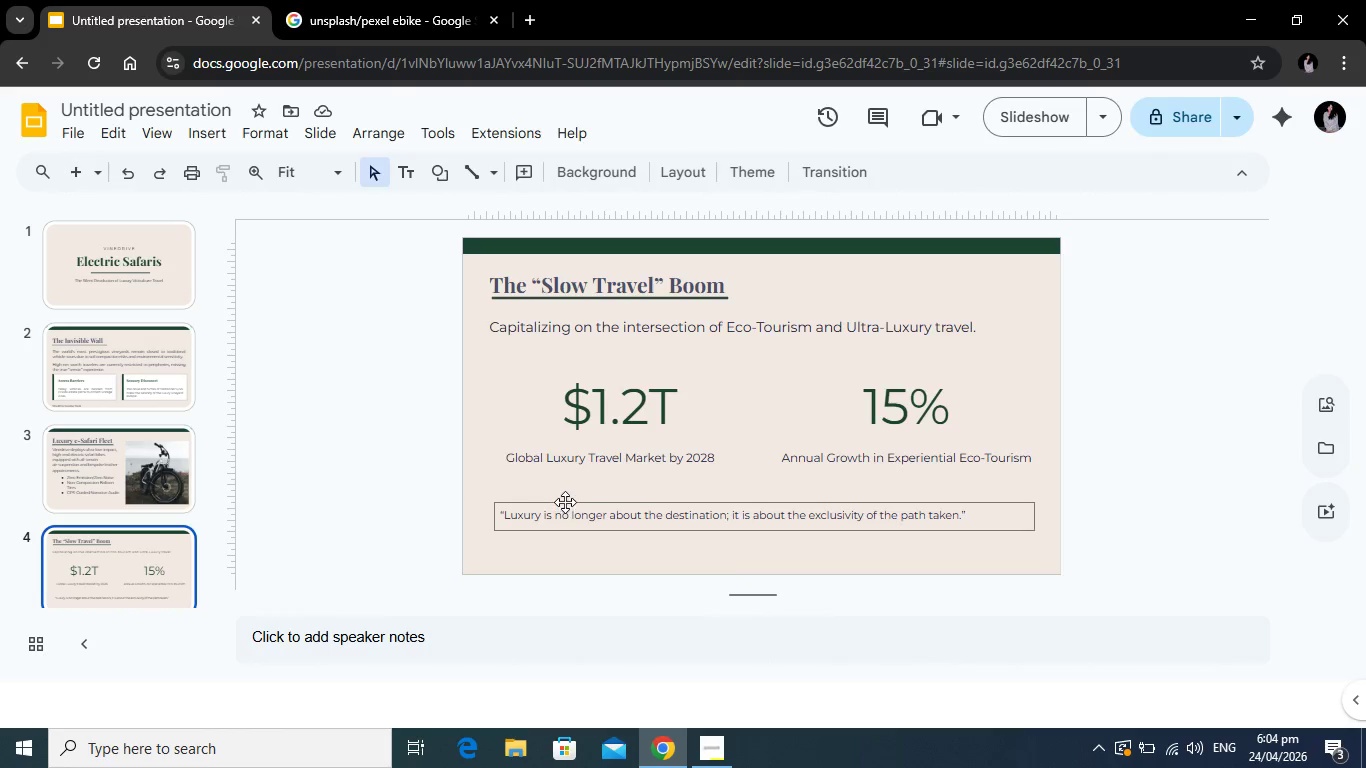 
left_click_drag(start_coordinate=[565, 501], to_coordinate=[563, 489])
 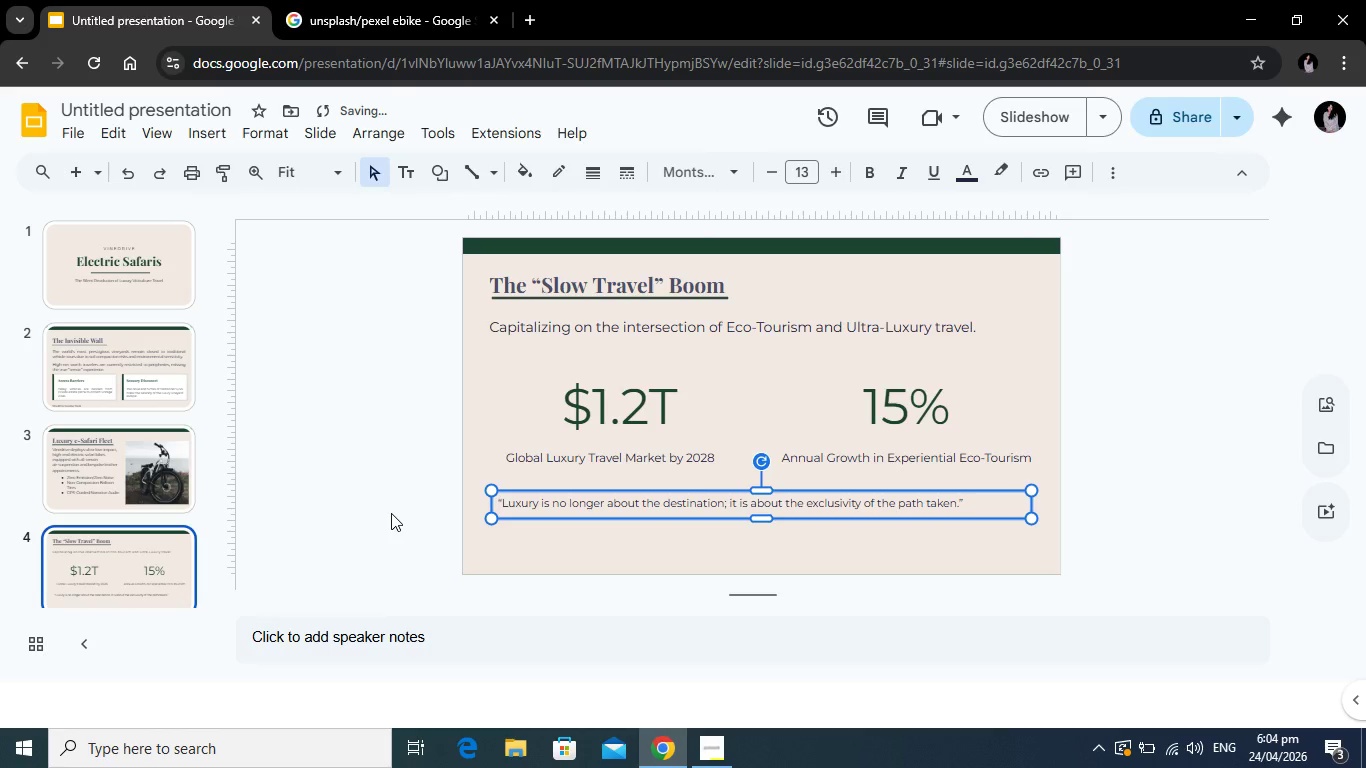 
left_click([391, 513])
 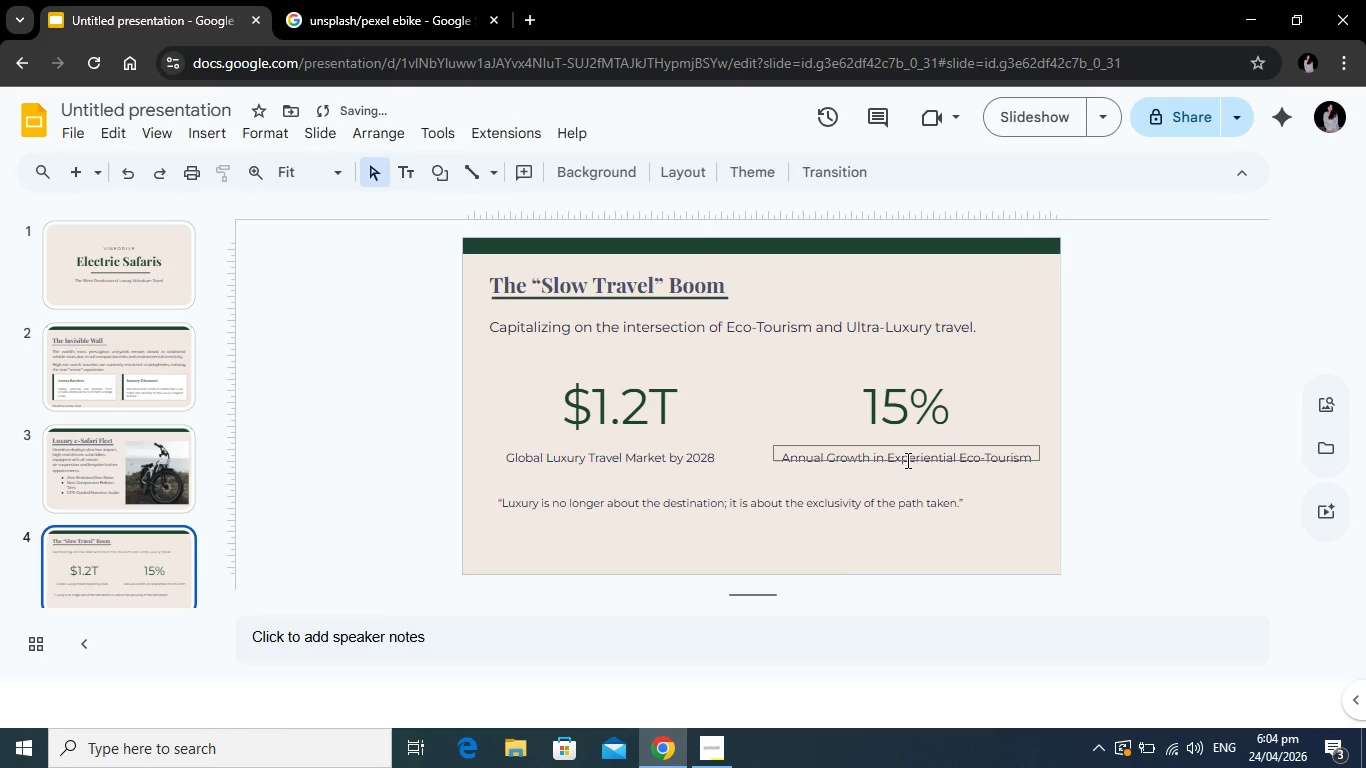 
left_click([909, 459])
 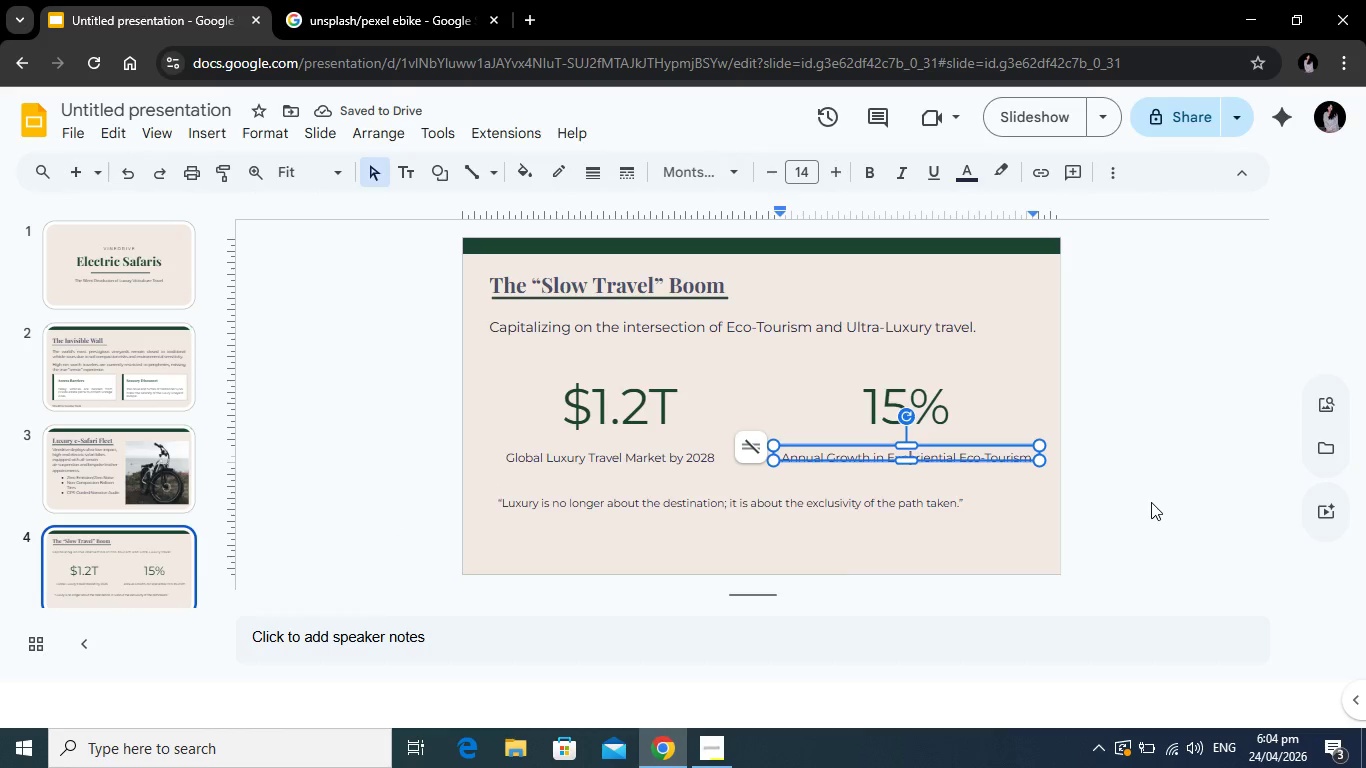 
left_click([1151, 502])
 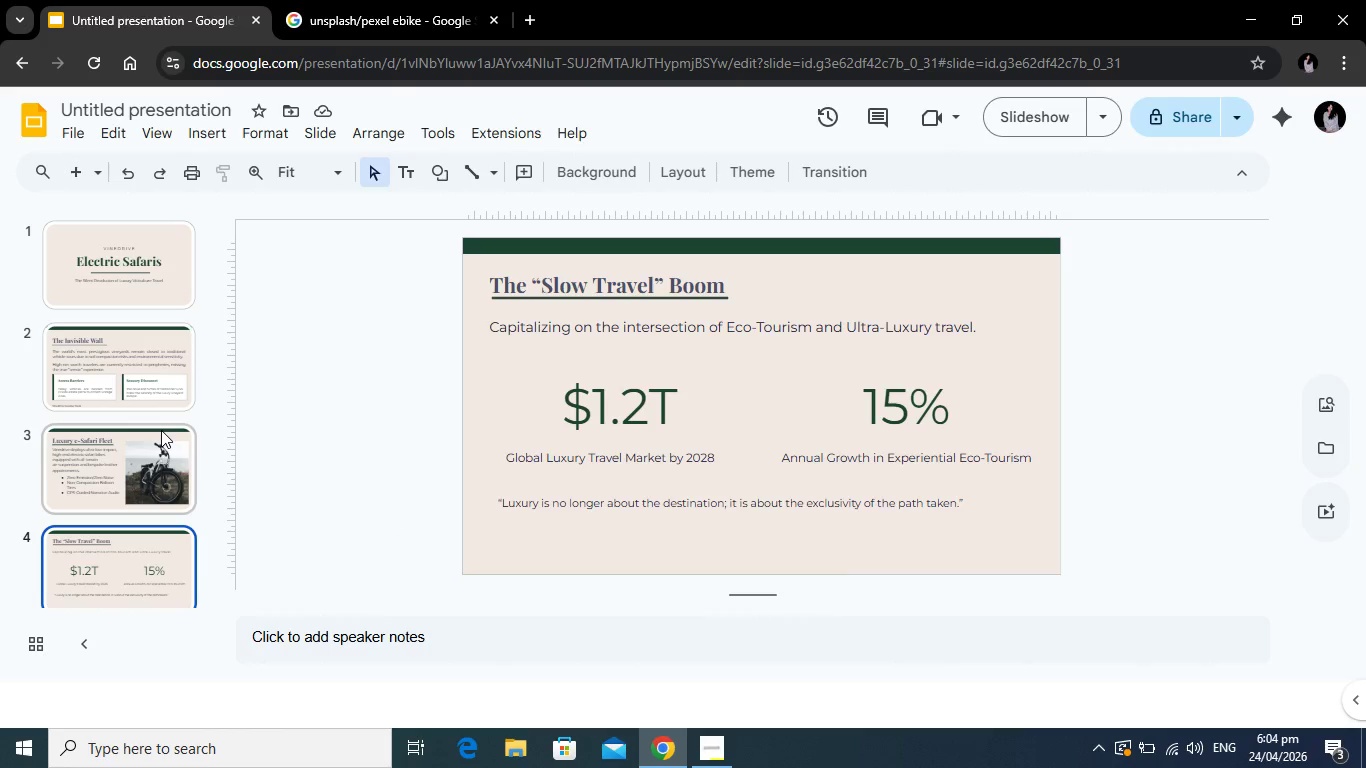 
wait(5.02)
 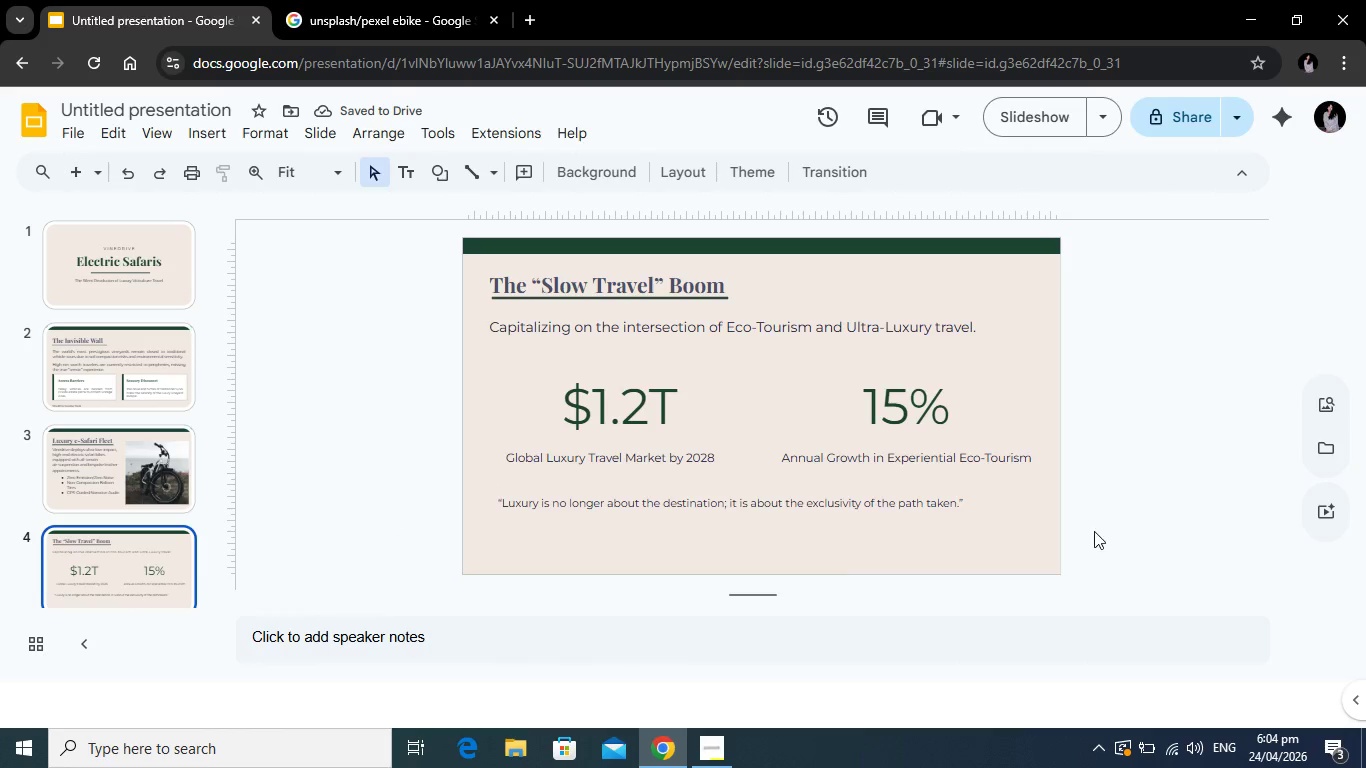 
left_click([624, 506])
 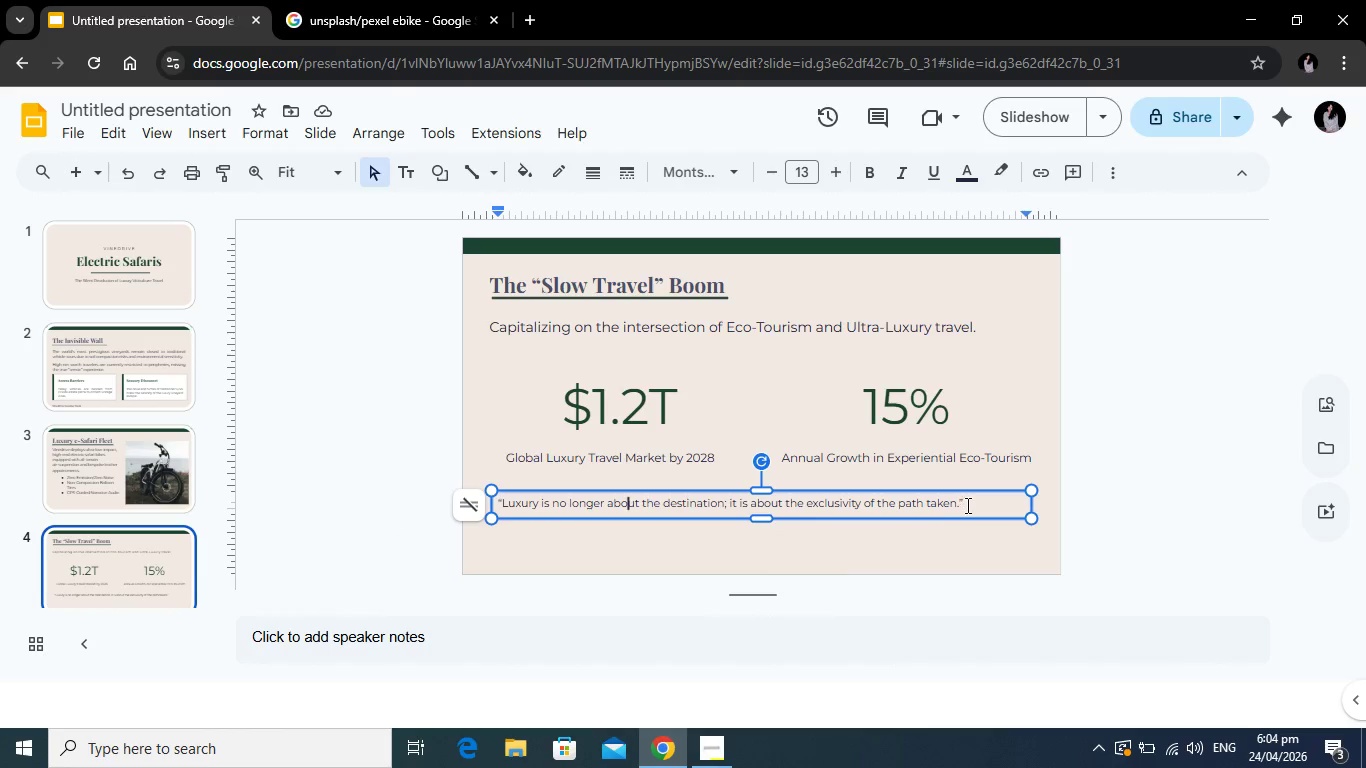 
left_click([967, 504])
 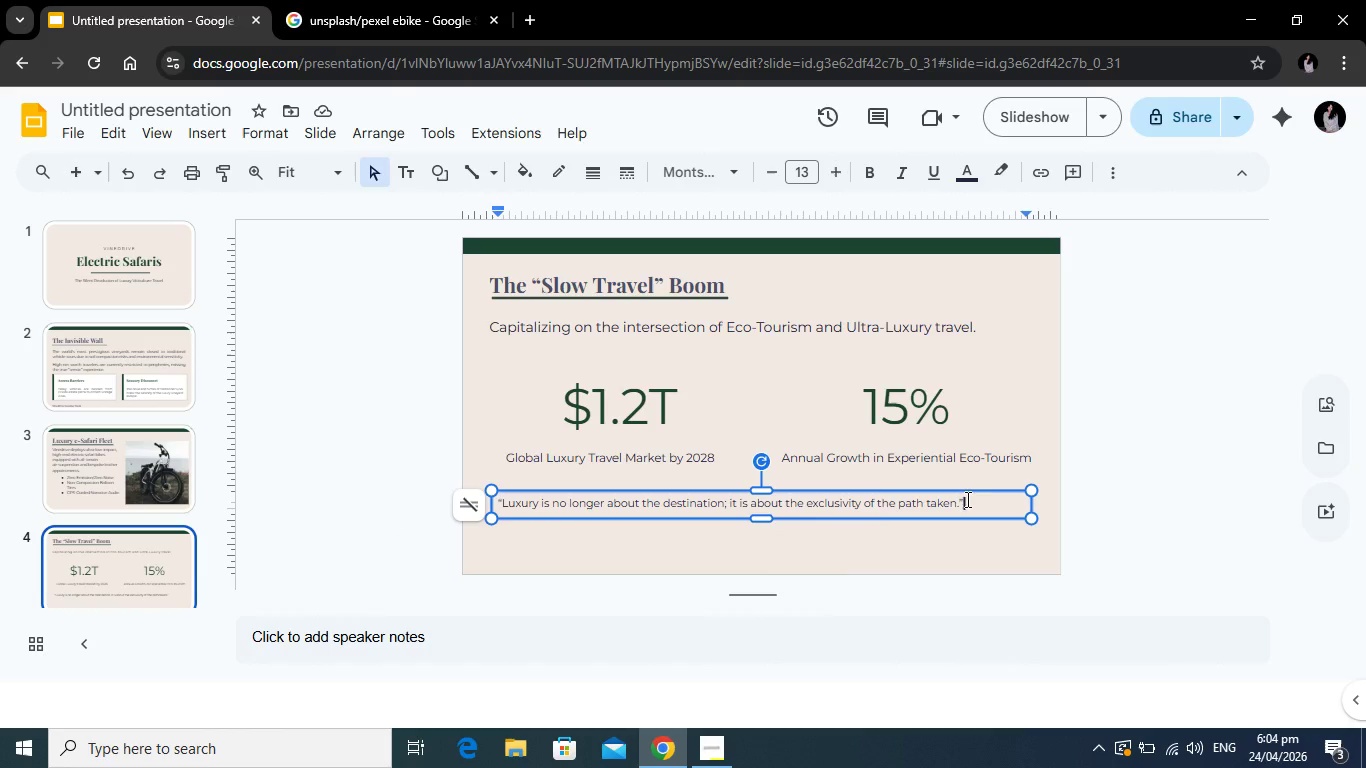 
left_click_drag(start_coordinate=[975, 500], to_coordinate=[520, 510])
 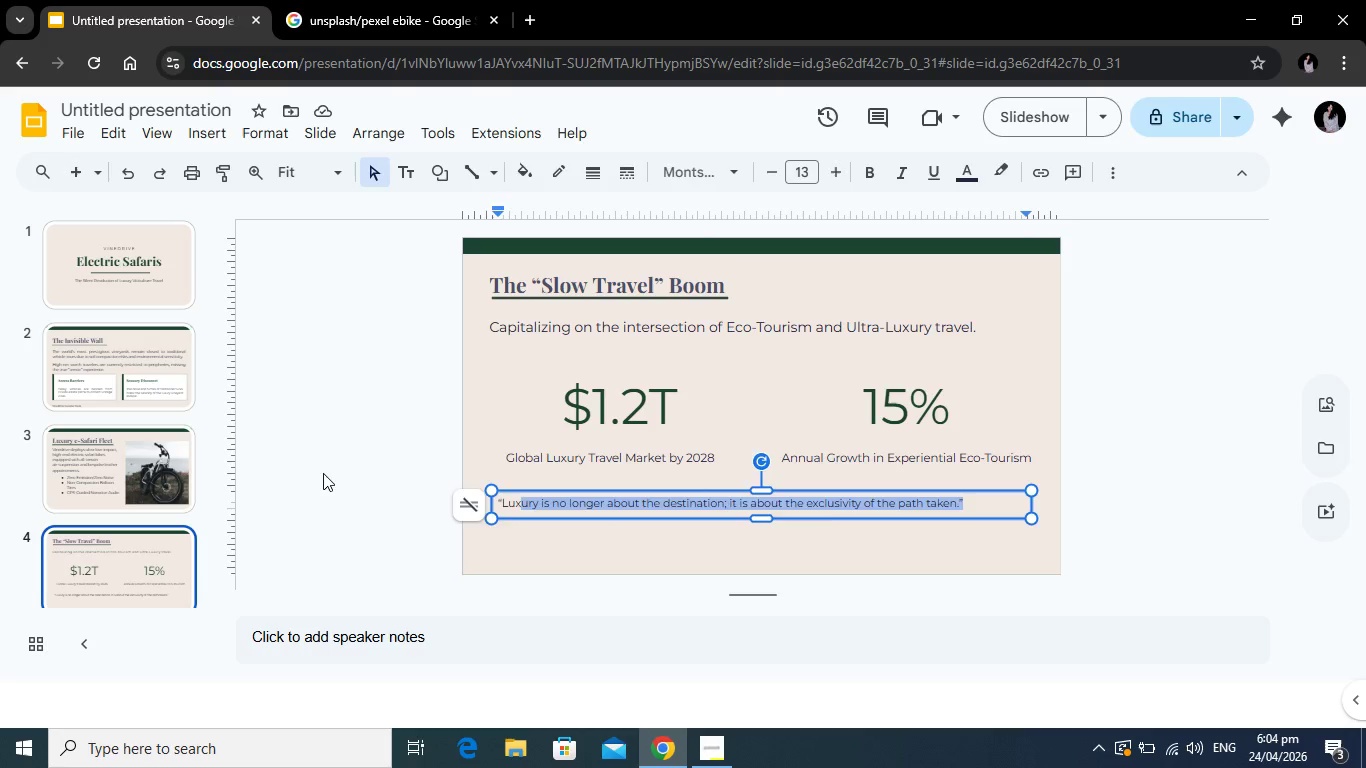 
left_click([323, 473])
 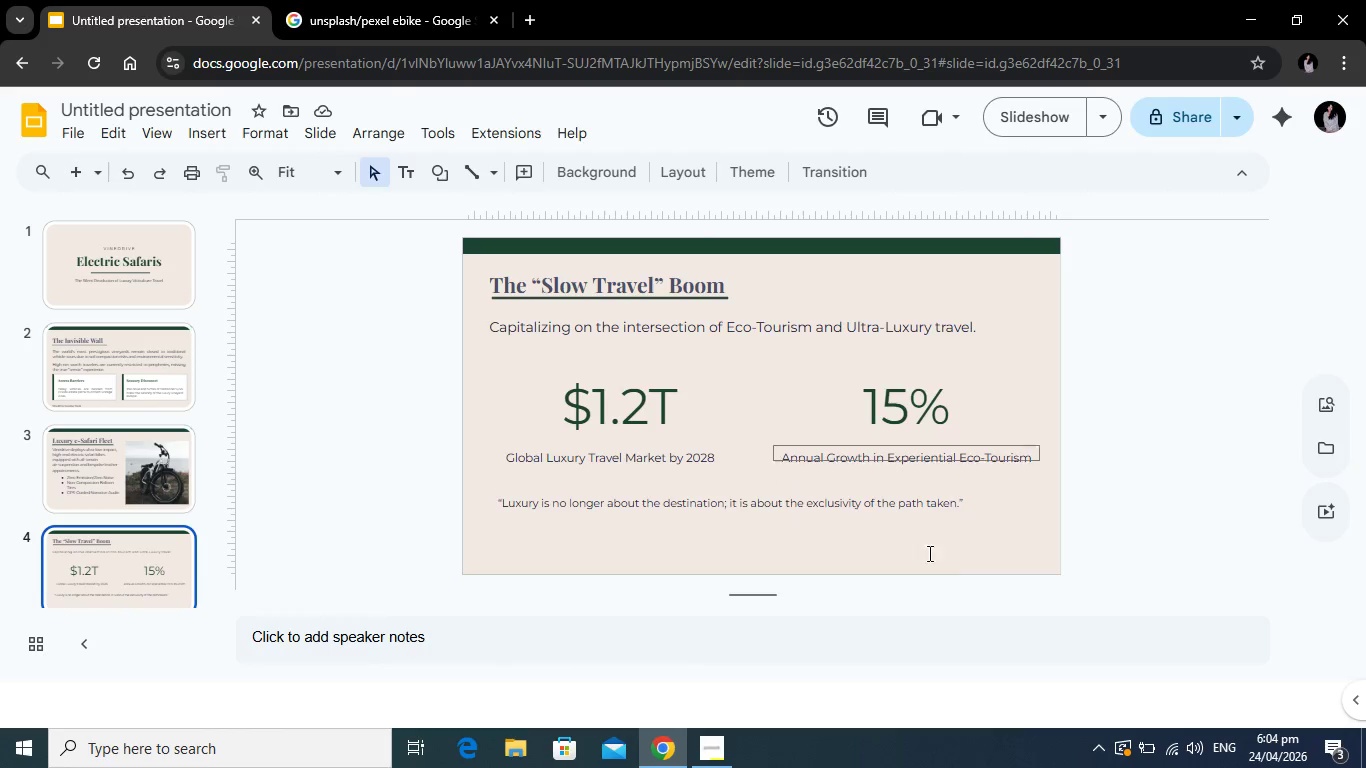 
wait(19.8)
 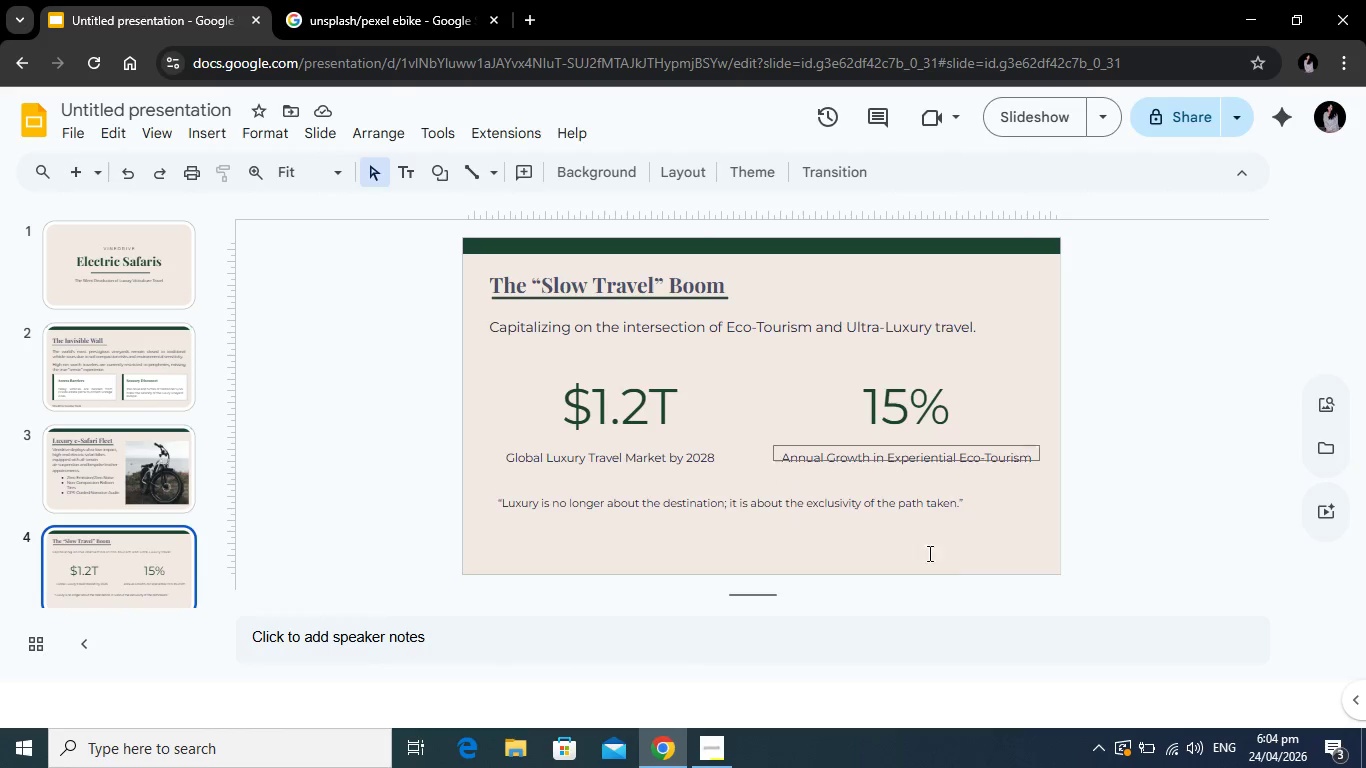 
left_click([750, 330])
 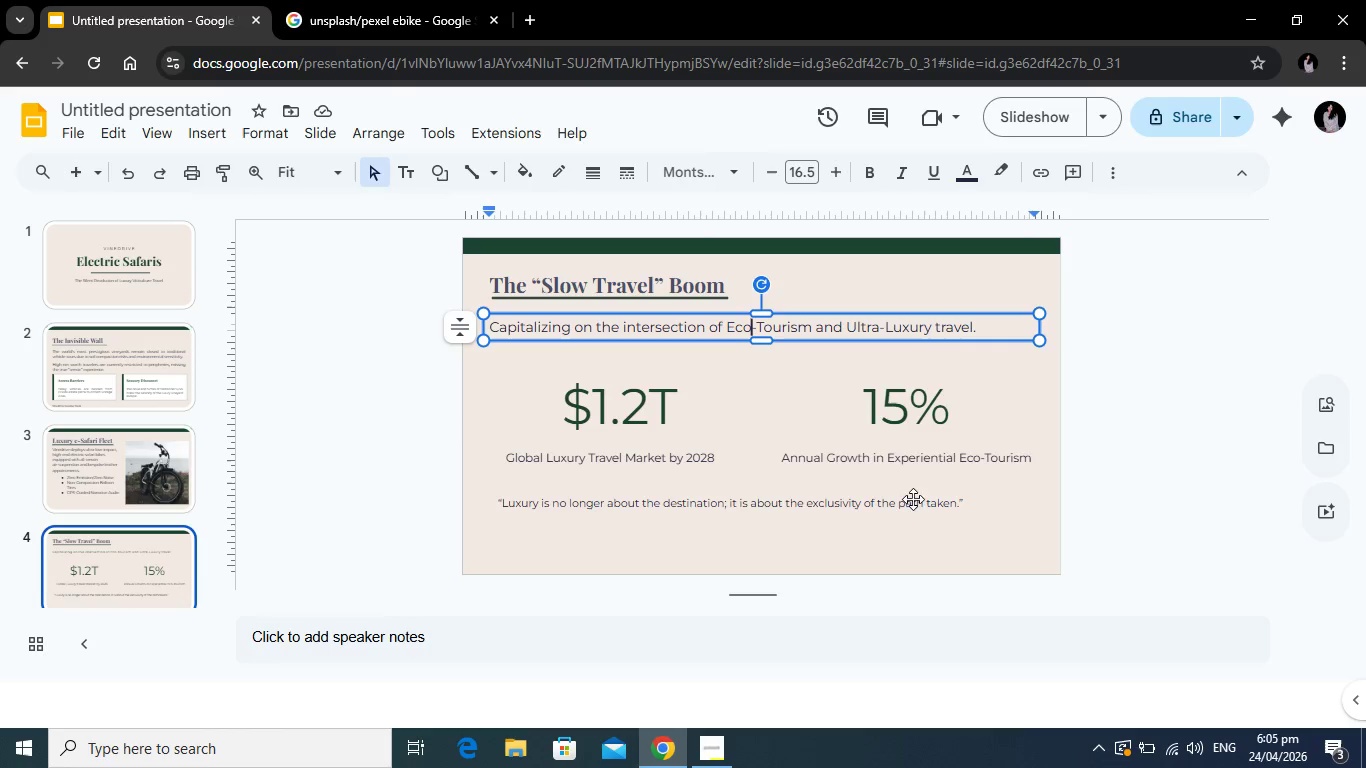 
left_click([913, 501])
 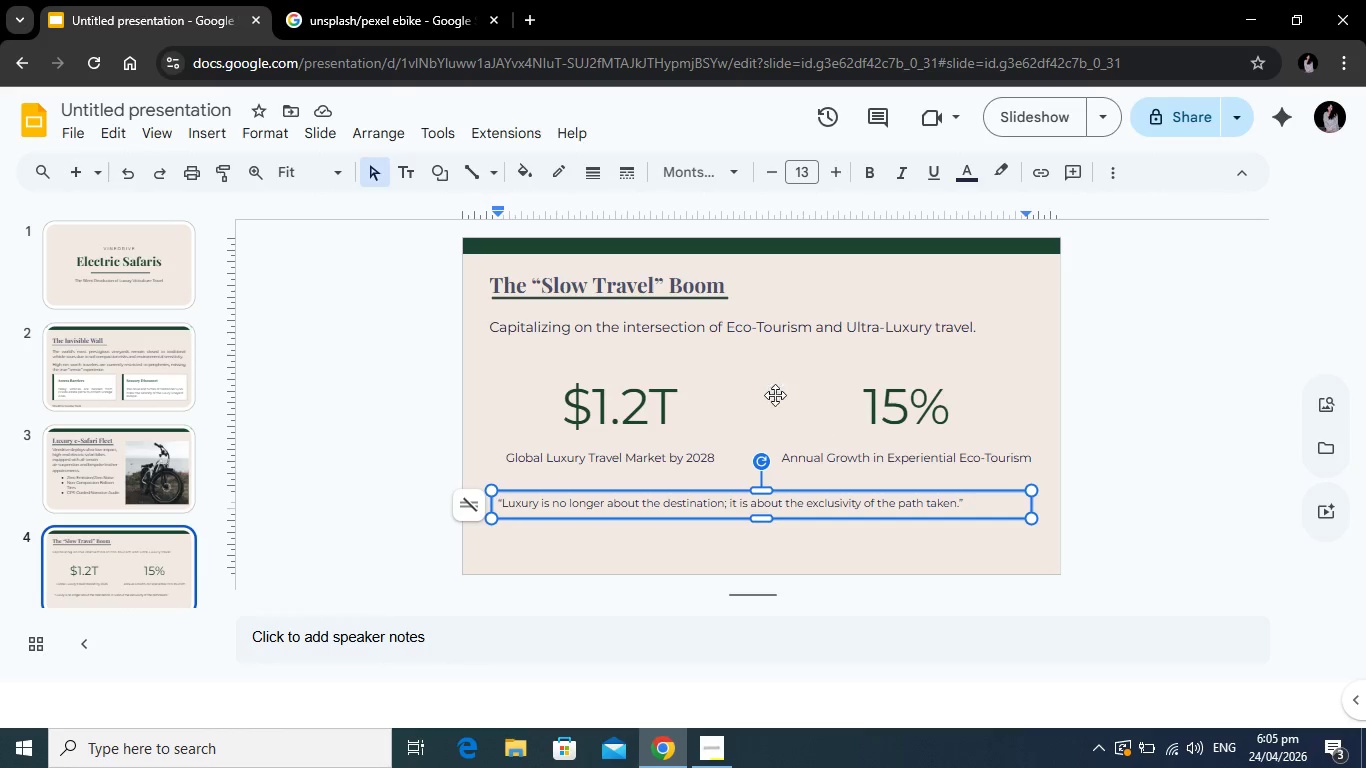 
left_click([772, 331])
 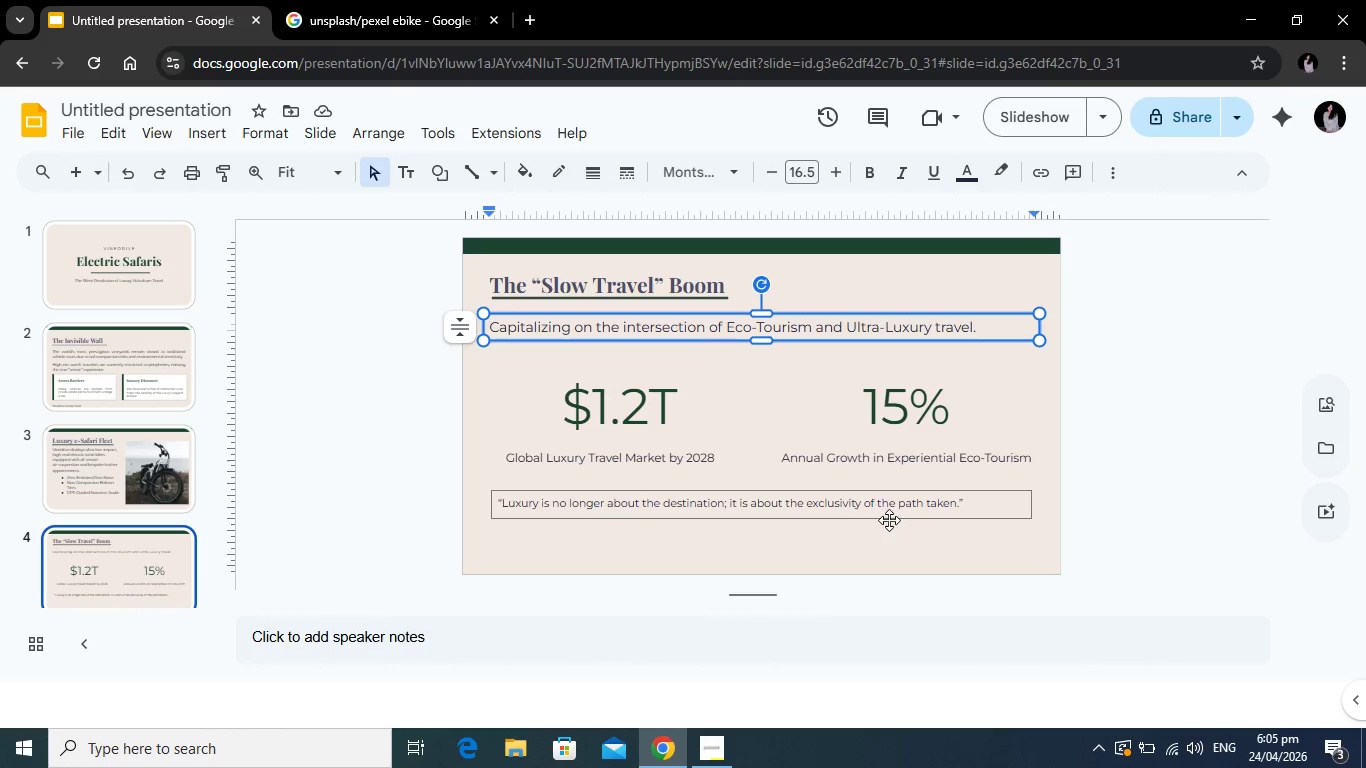 
left_click([905, 507])
 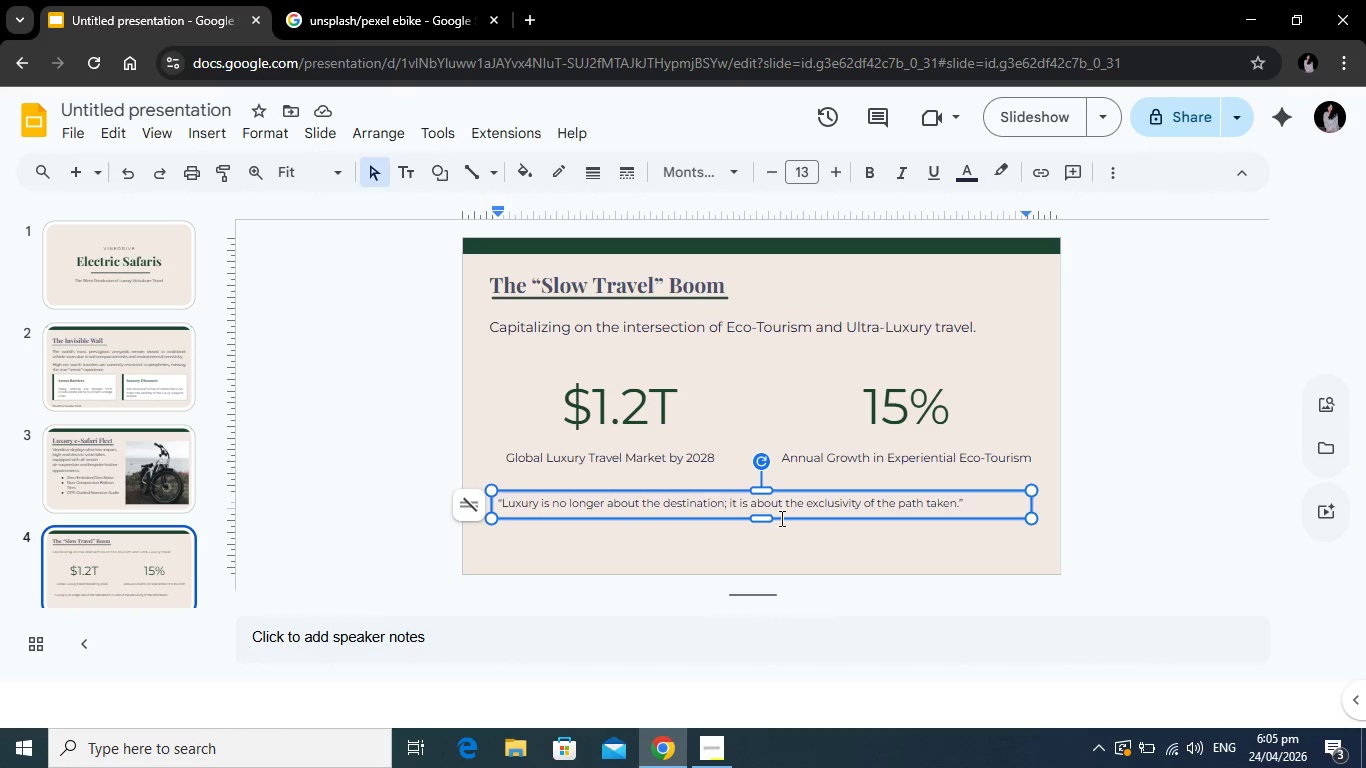 
left_click([371, 481])
 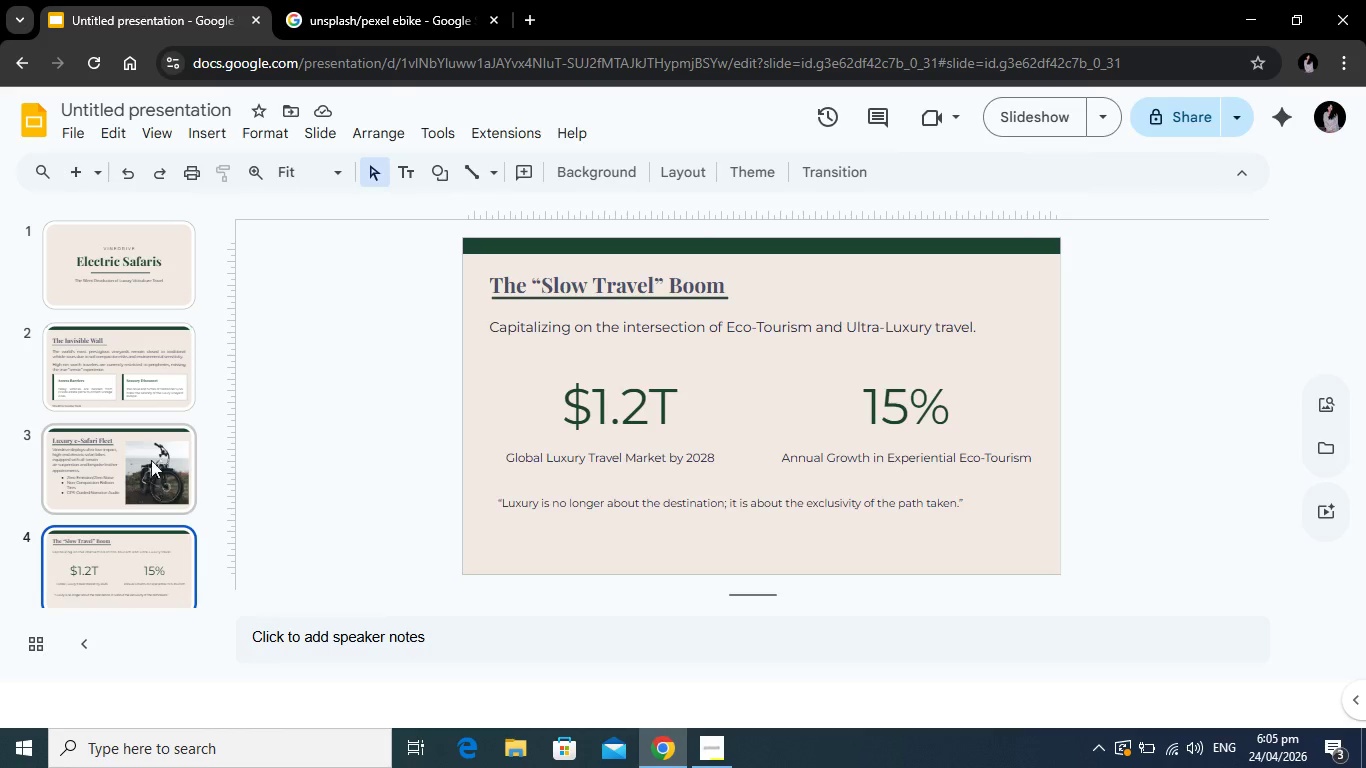 
left_click([148, 457])
 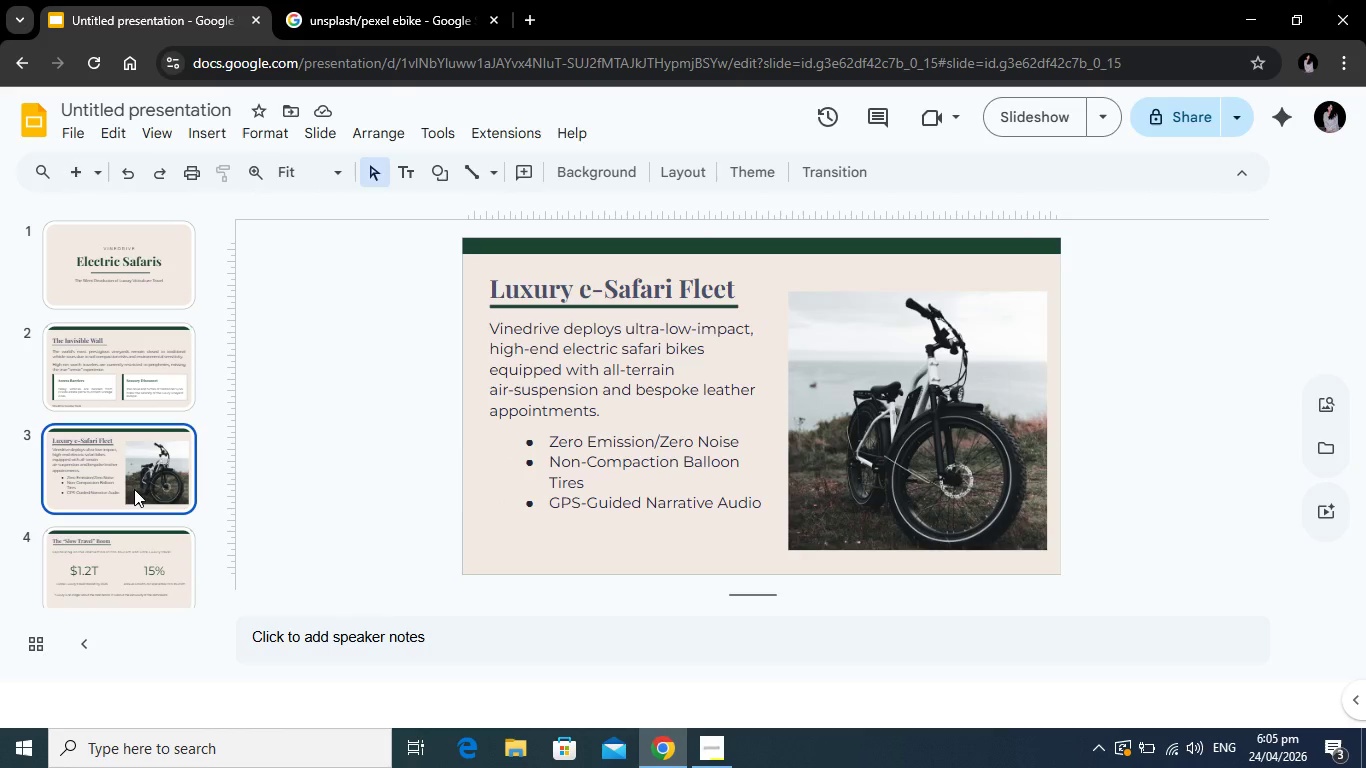 
left_click([103, 549])
 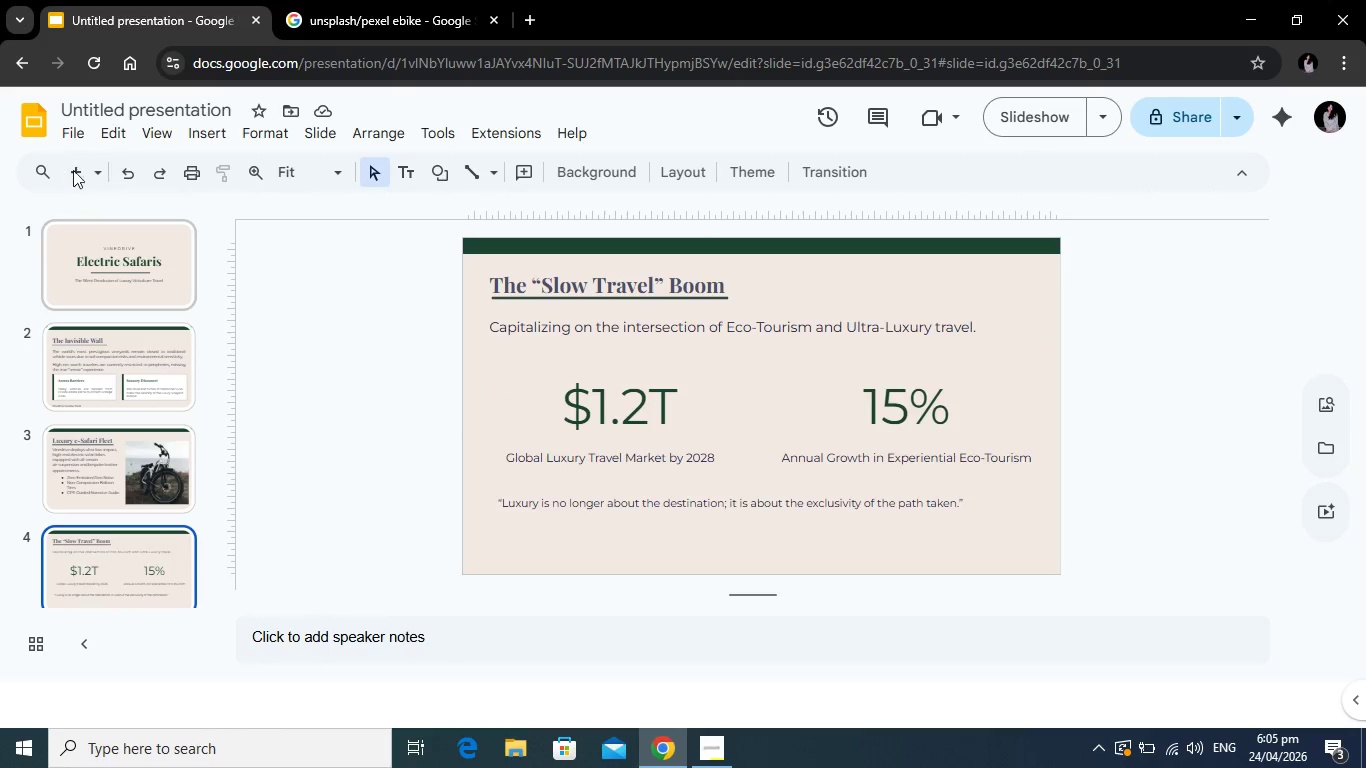 
scroll: coordinate [134, 489], scroll_direction: down, amount: 2.0
 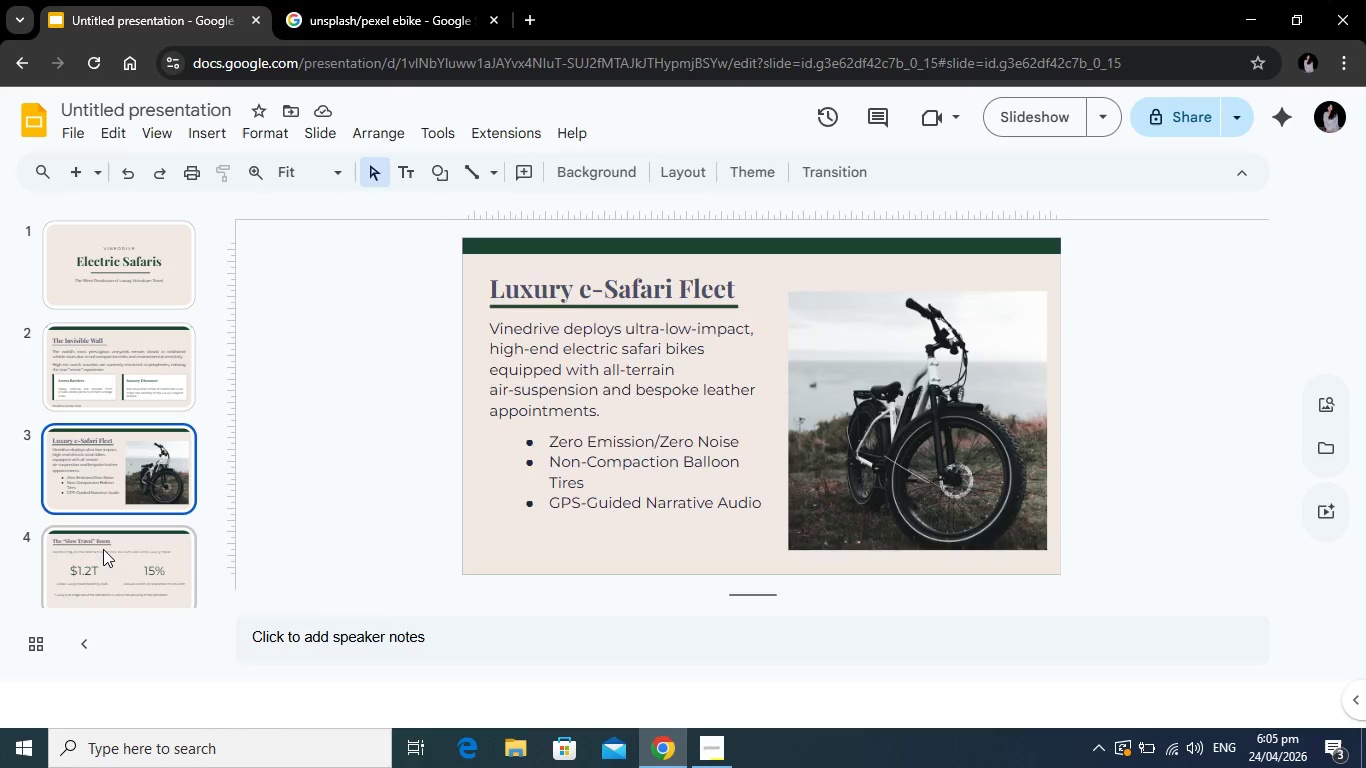 
left_click([73, 165])
 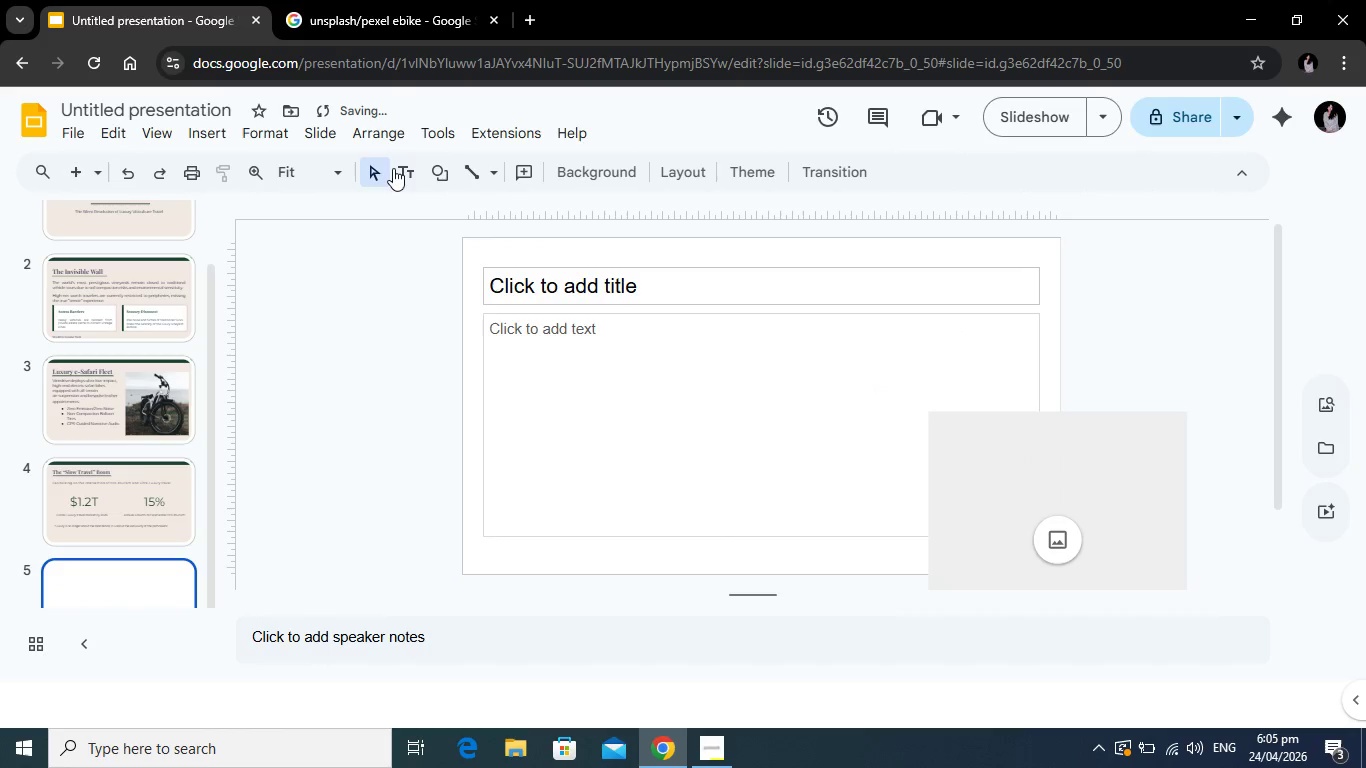 
left_click([402, 167])
 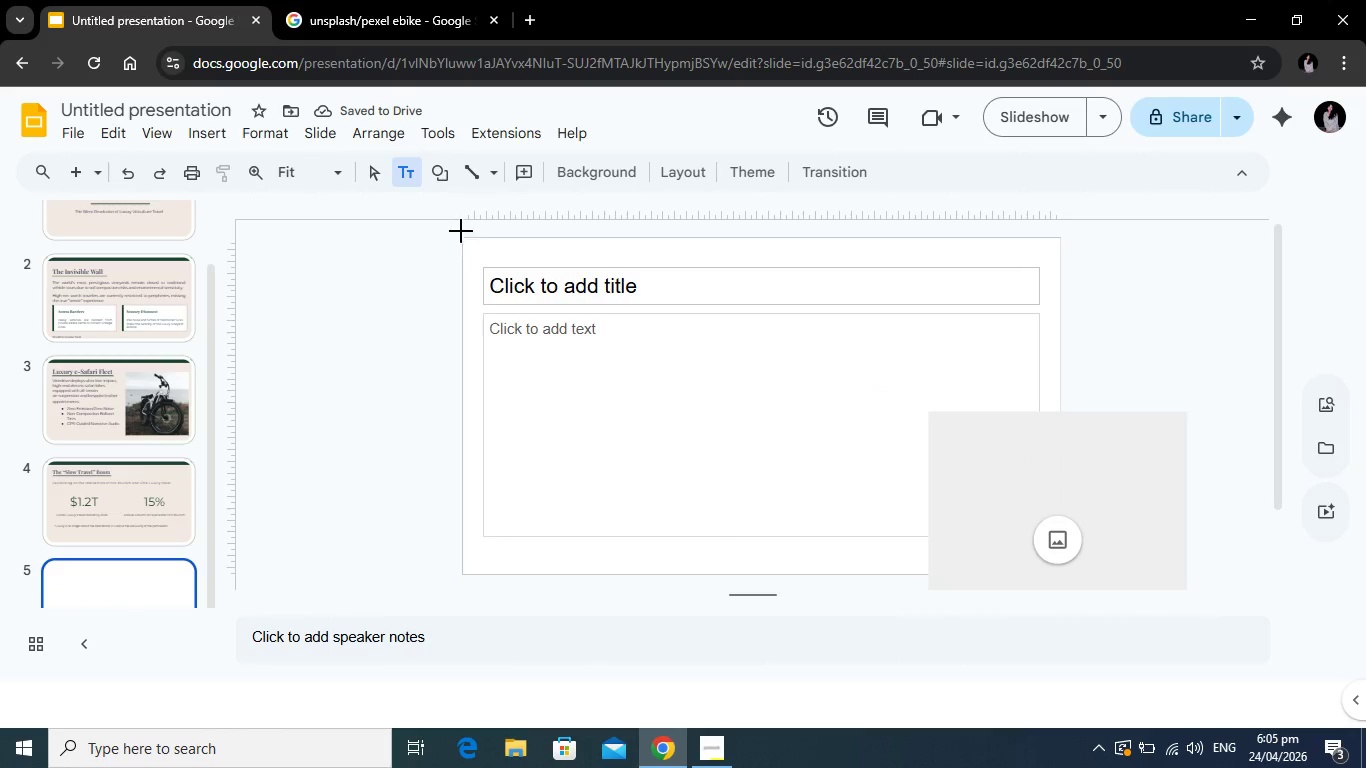 
left_click([445, 184])
 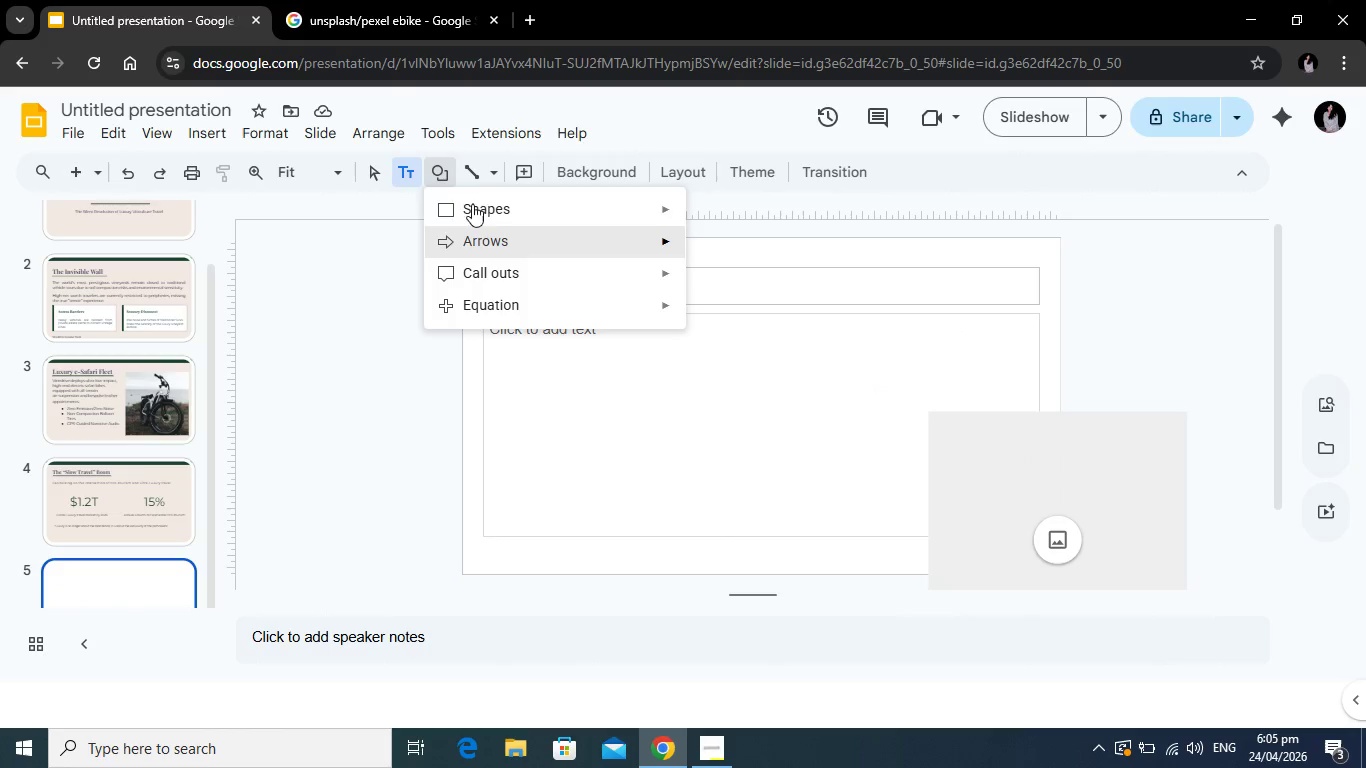 
left_click([473, 203])
 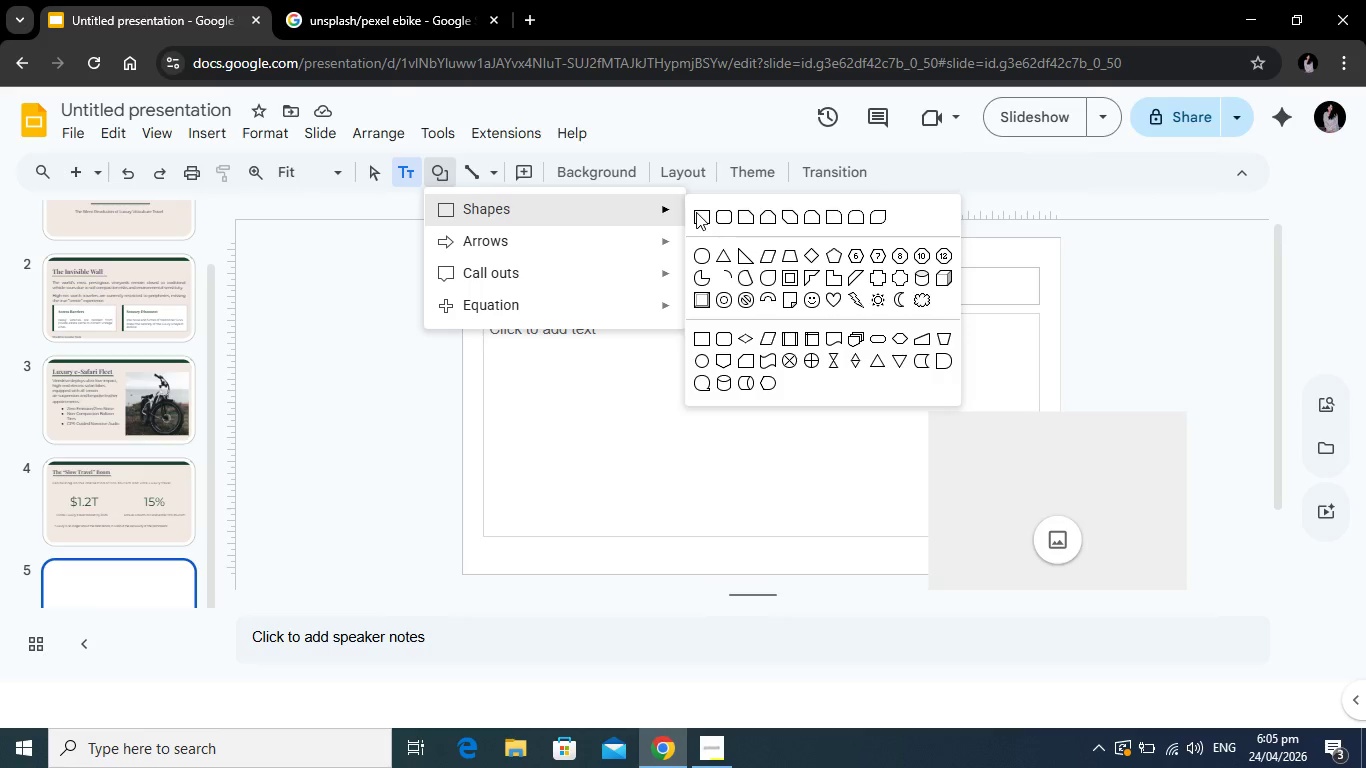 
left_click([696, 212])
 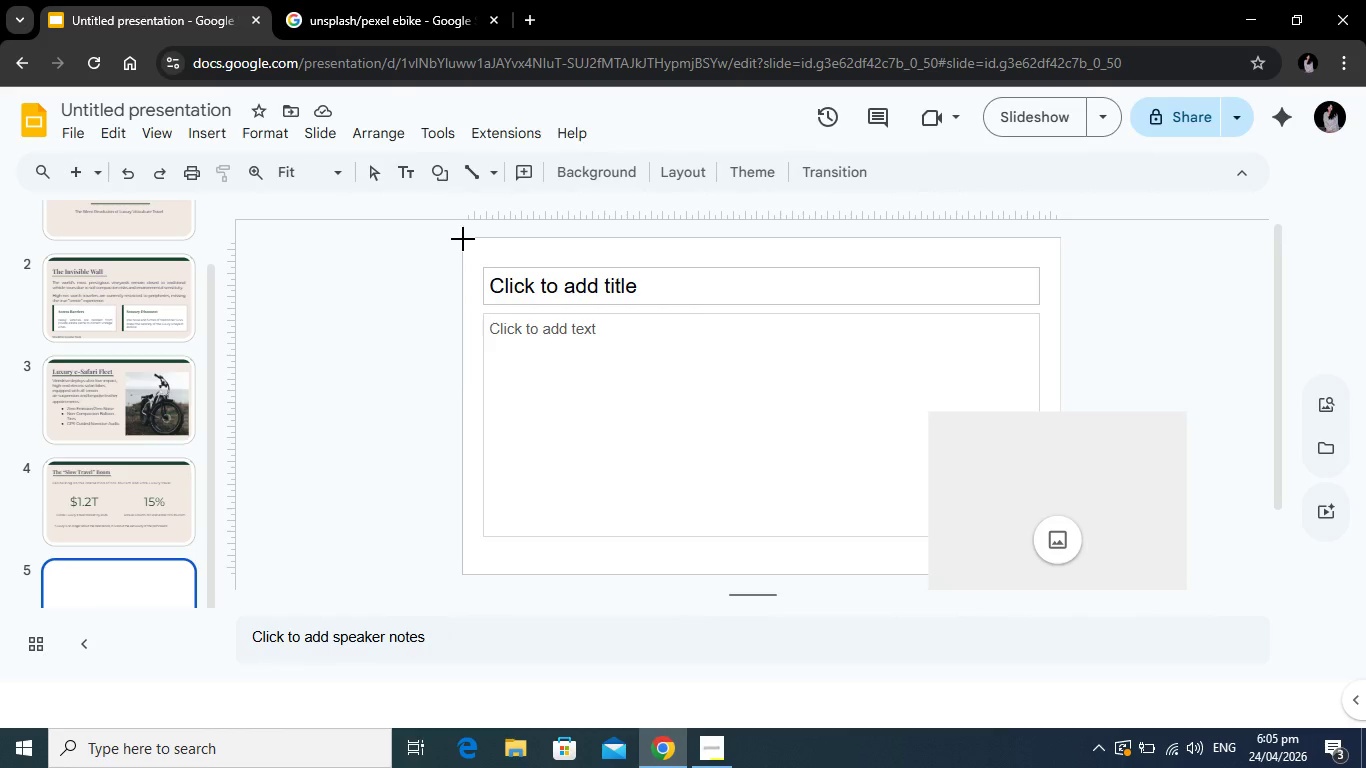 
left_click_drag(start_coordinate=[463, 239], to_coordinate=[1063, 250])
 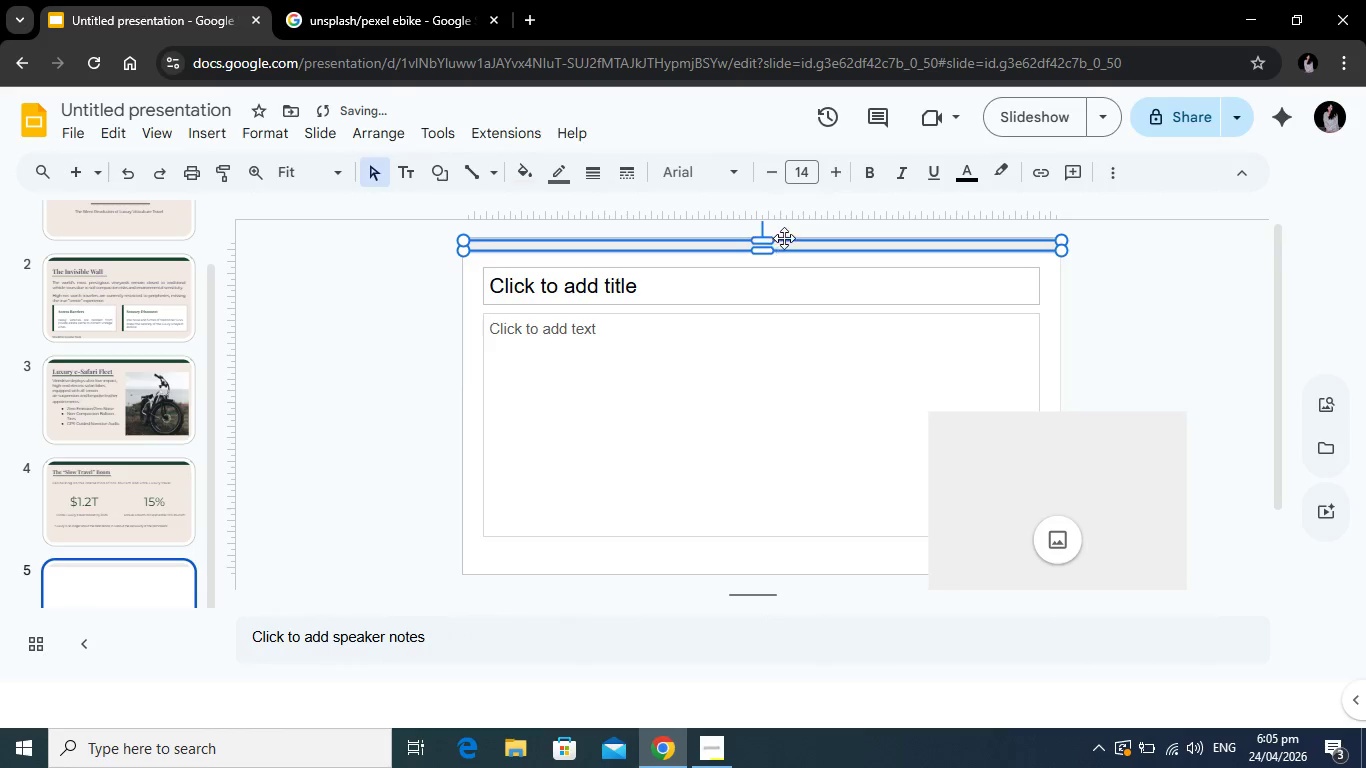 
left_click_drag(start_coordinate=[784, 238], to_coordinate=[784, 233])
 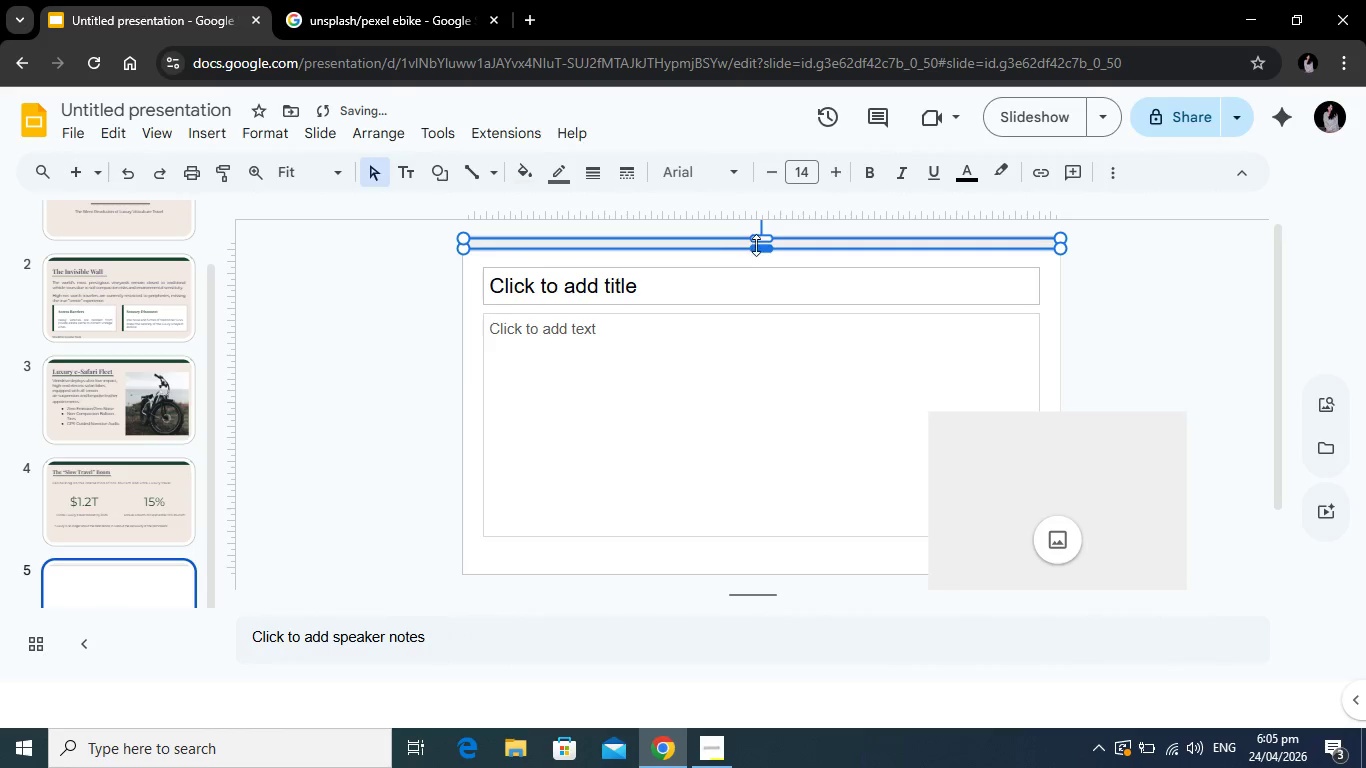 
left_click_drag(start_coordinate=[756, 245], to_coordinate=[756, 253])
 